 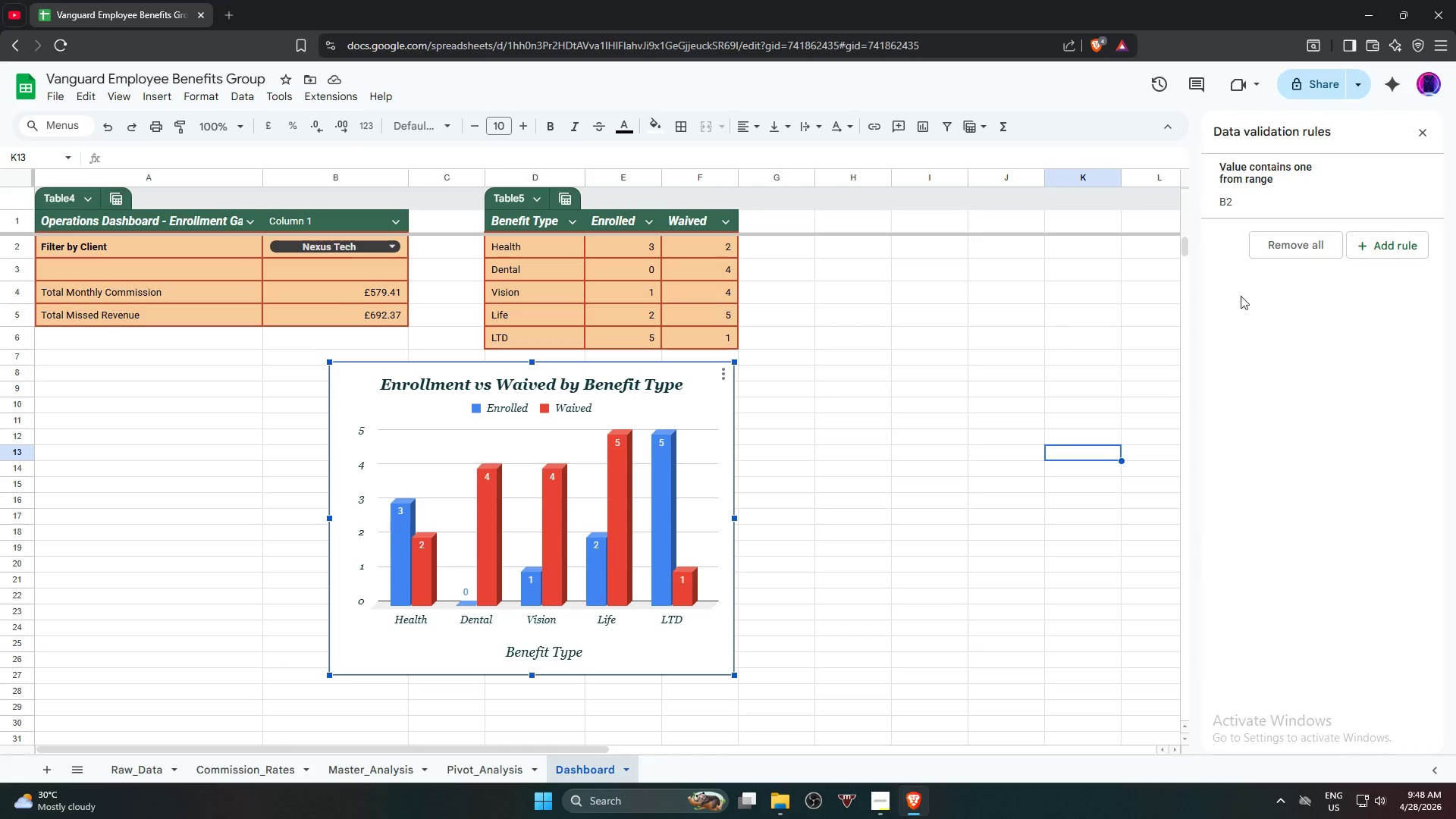 
double_click([702, 389])
 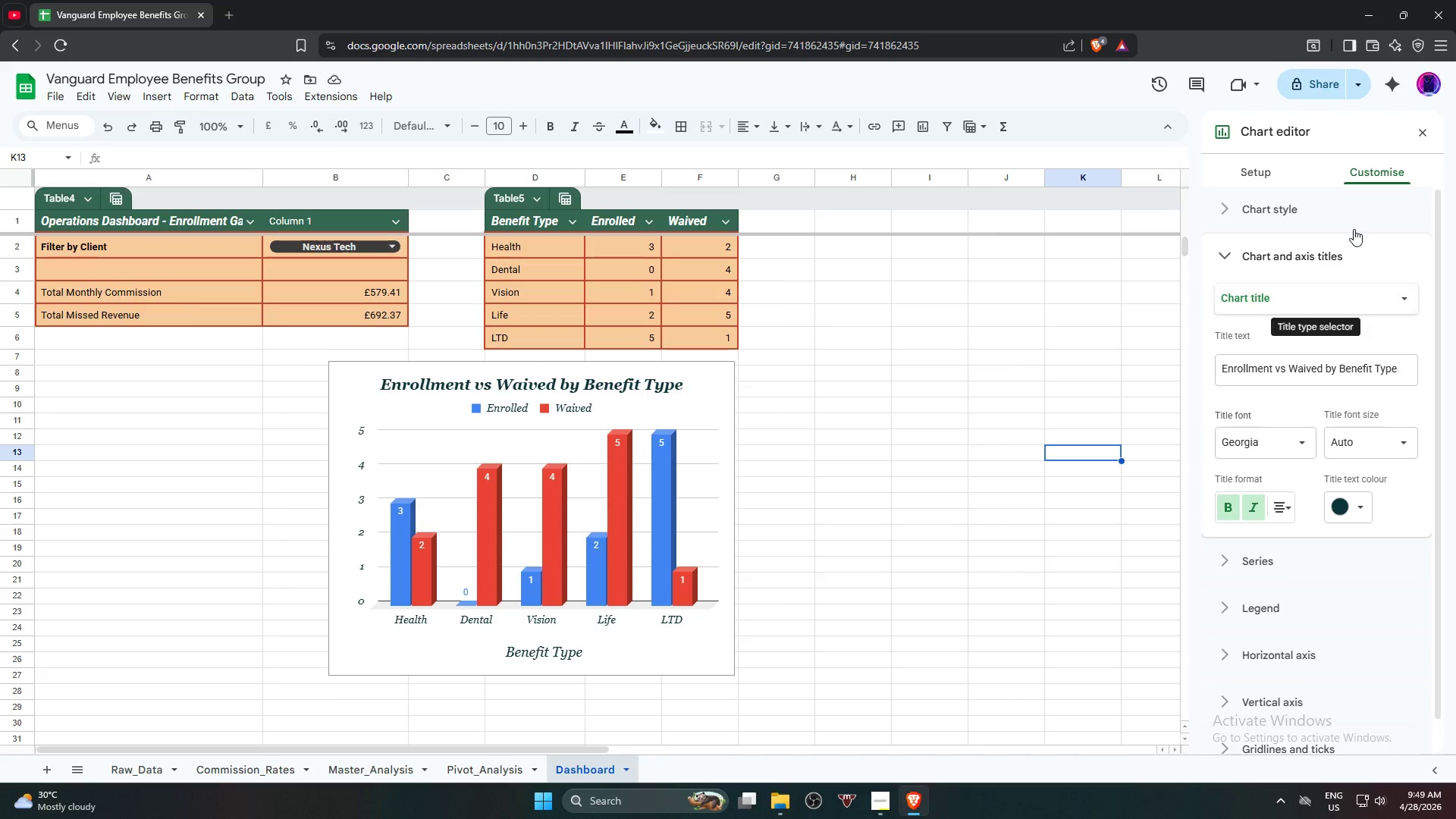 
left_click([1285, 174])
 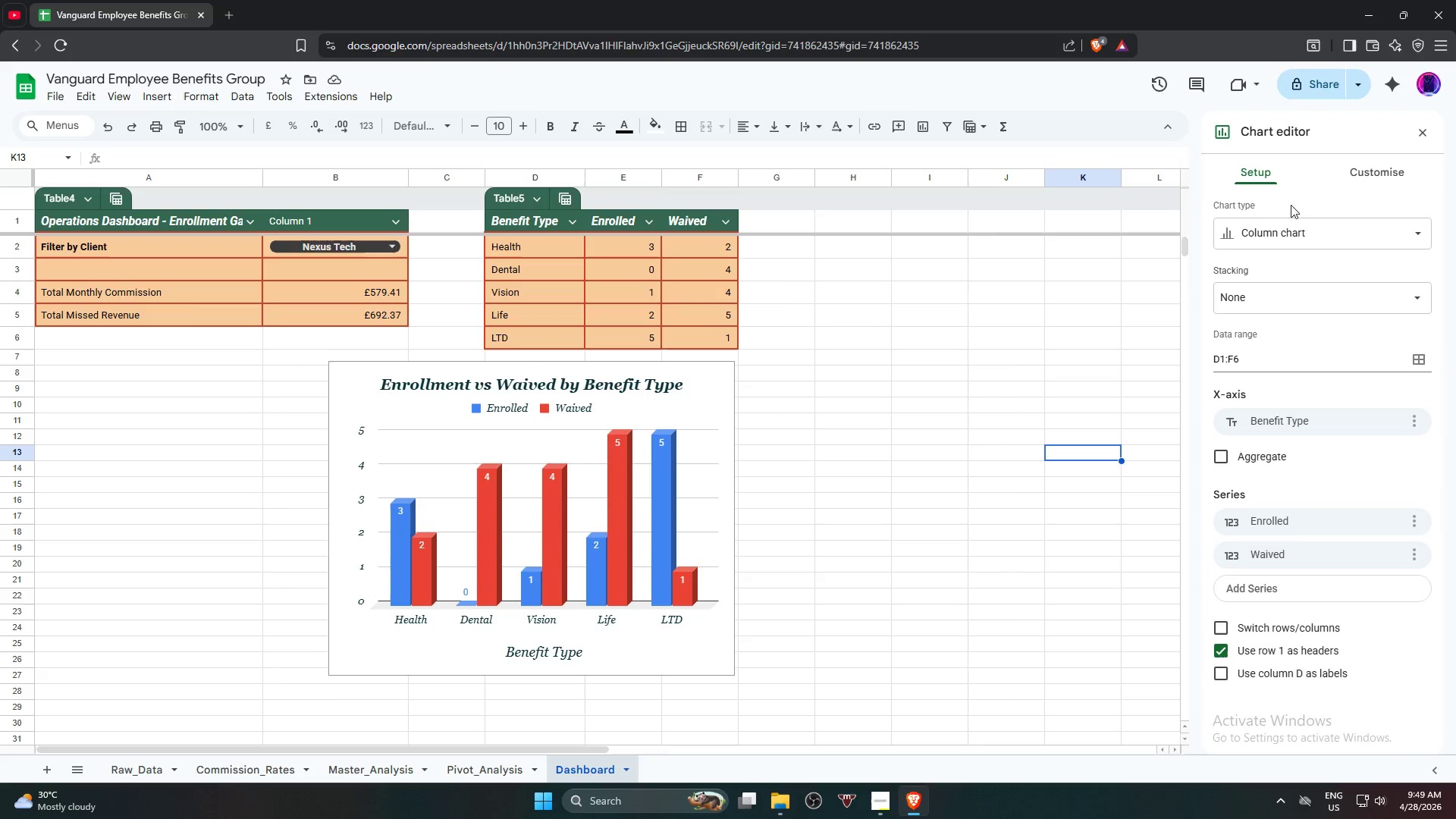 
left_click([1294, 233])
 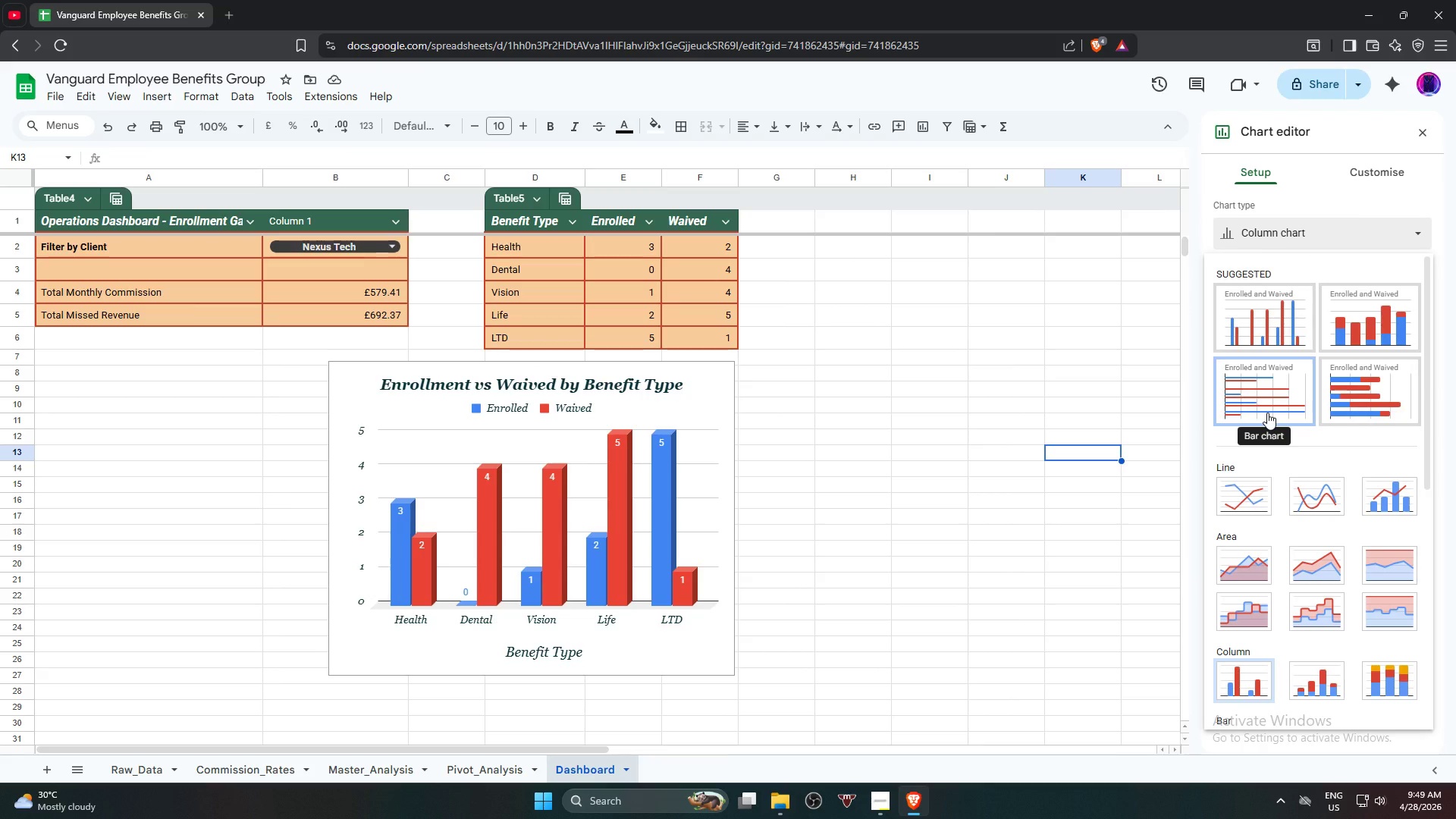 
left_click([1267, 413])
 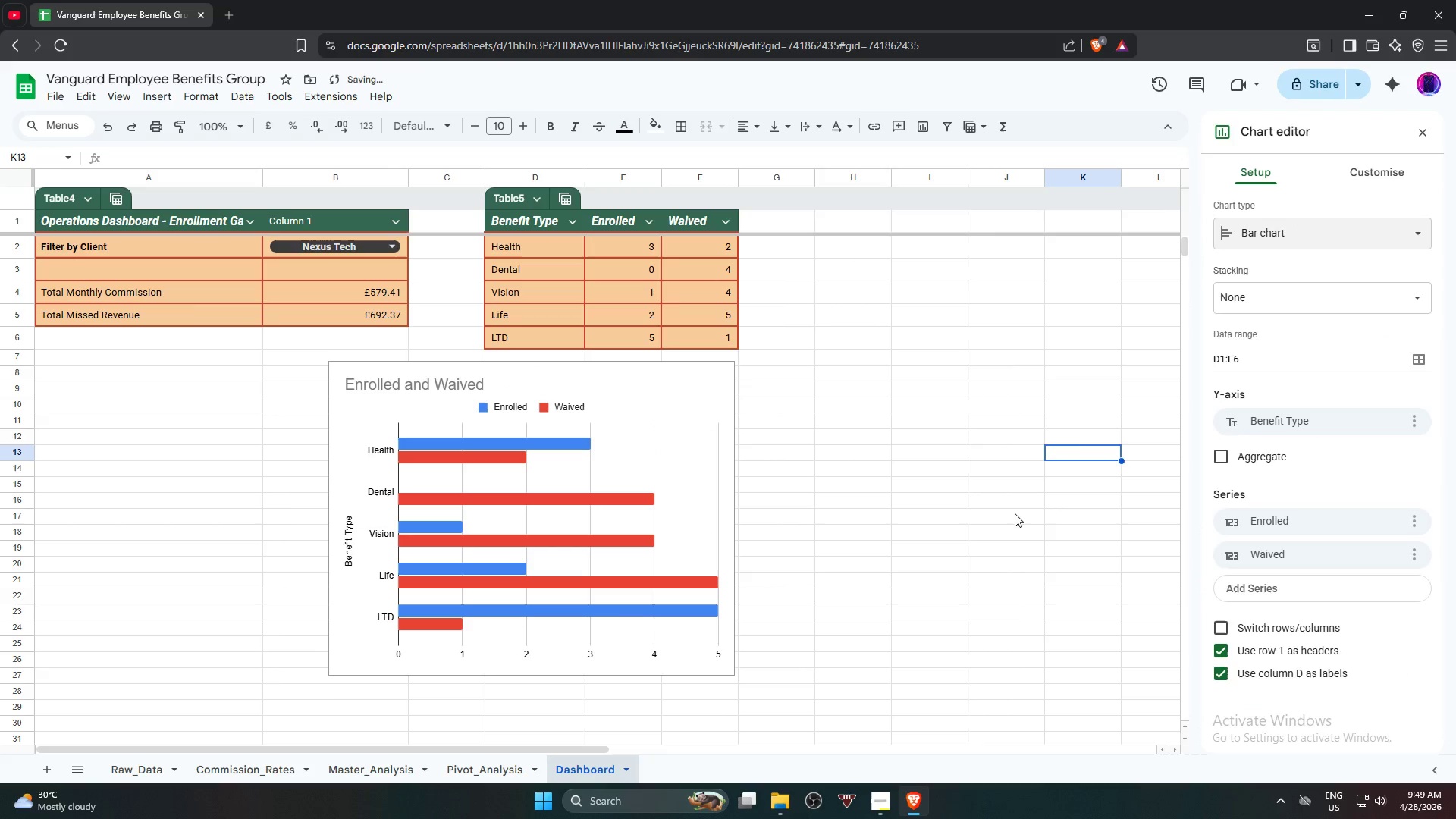 
left_click([980, 528])
 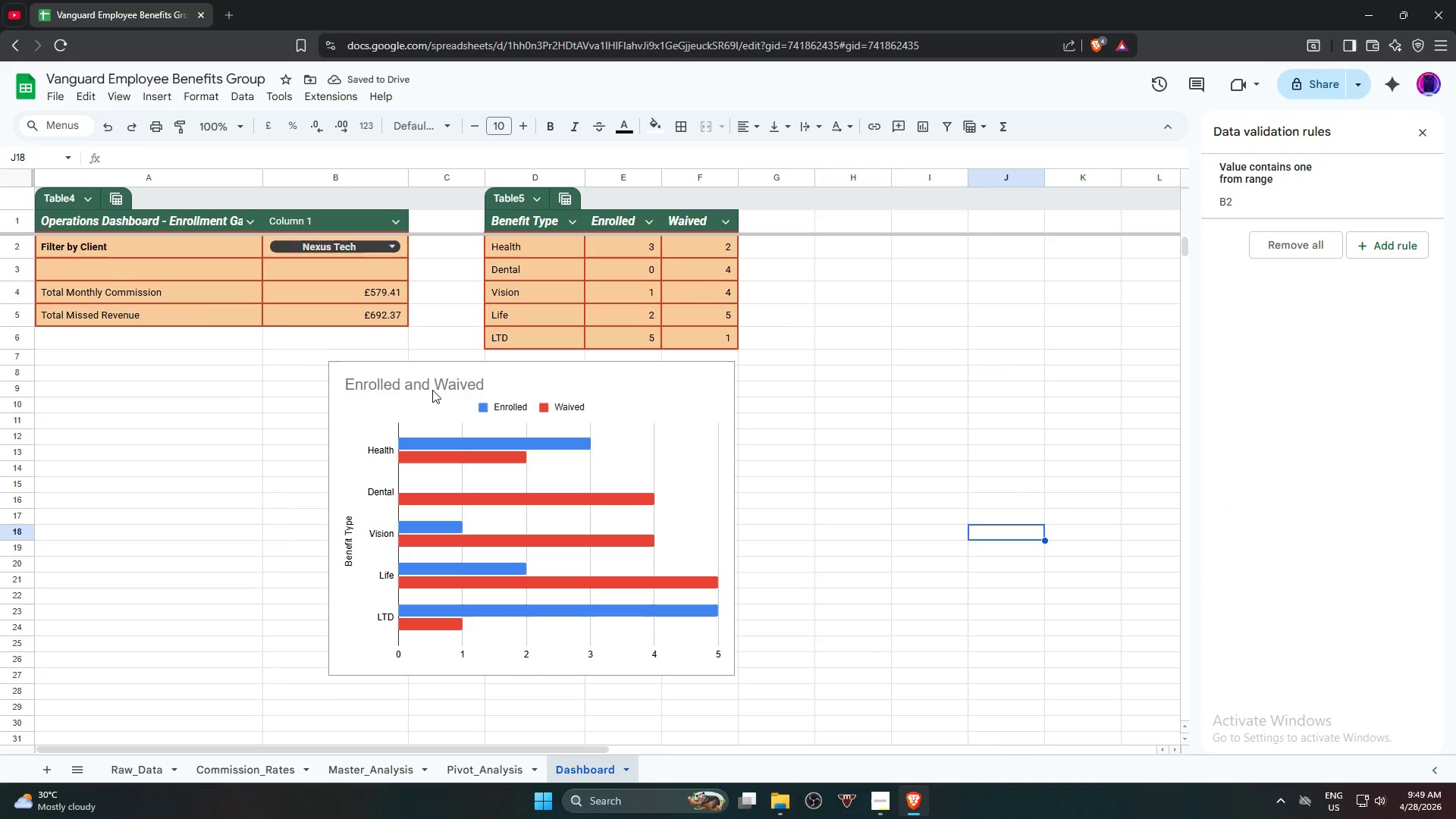 
double_click([433, 389])
 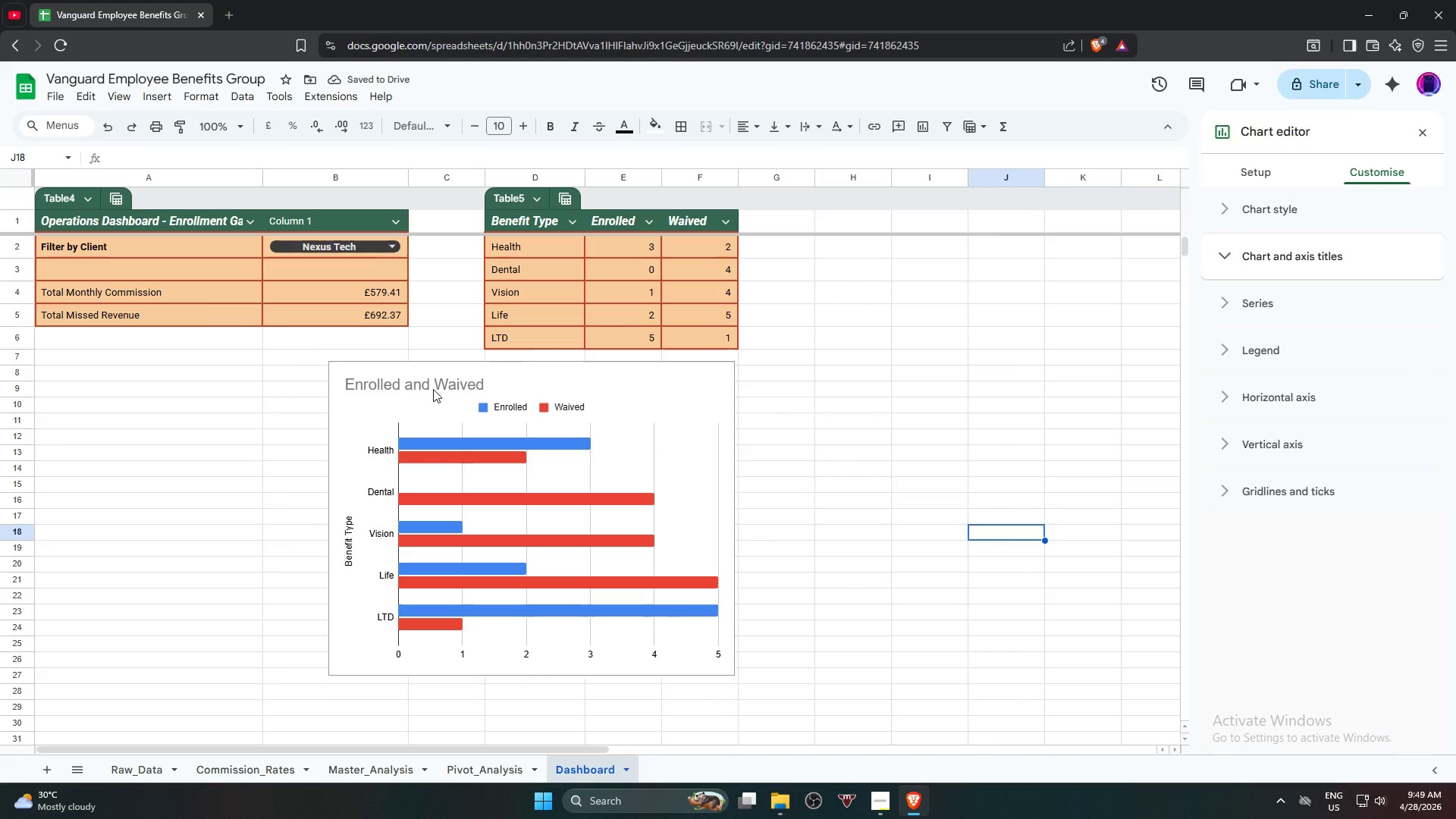 
triple_click([433, 389])
 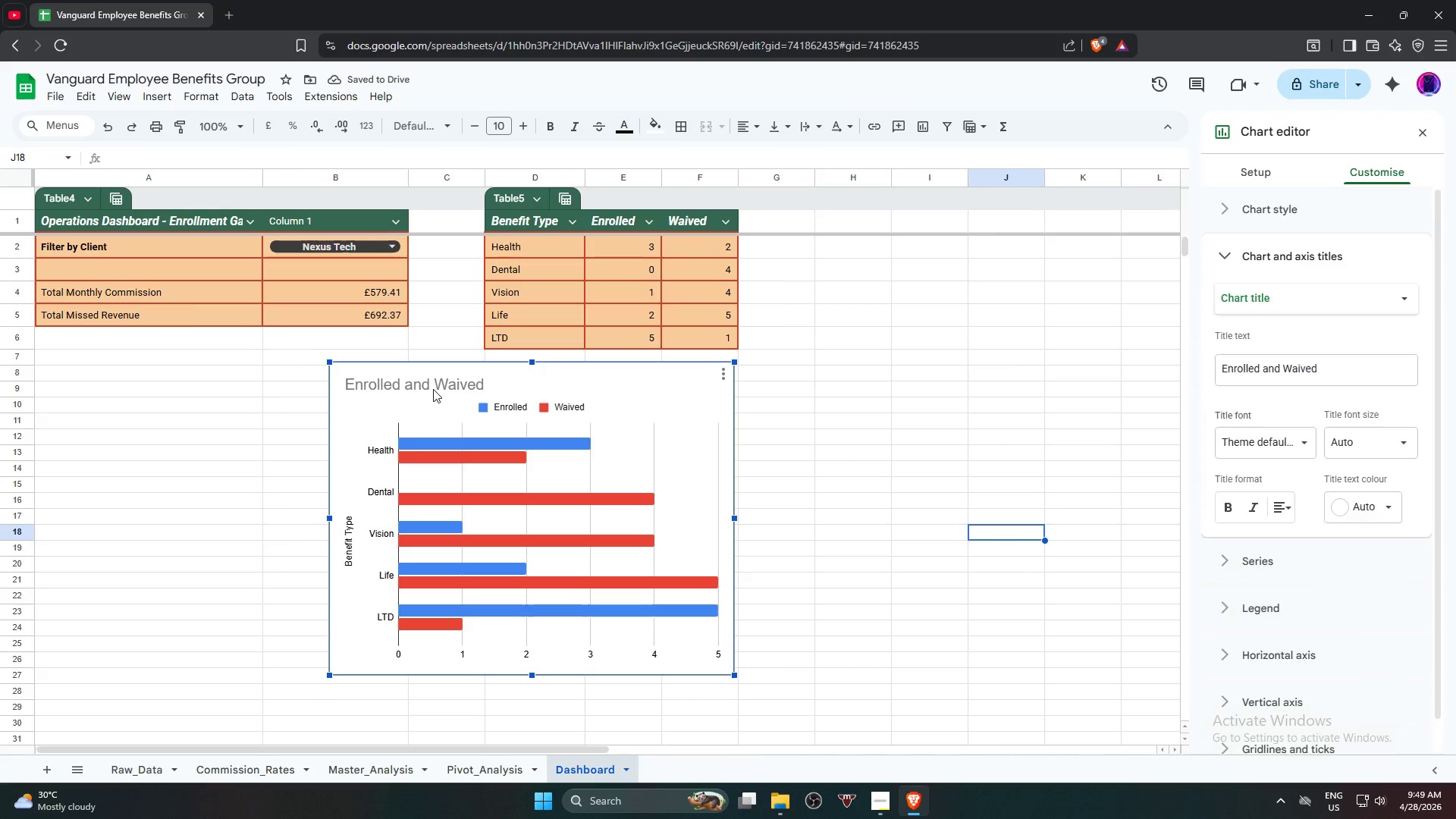 
triple_click([433, 389])
 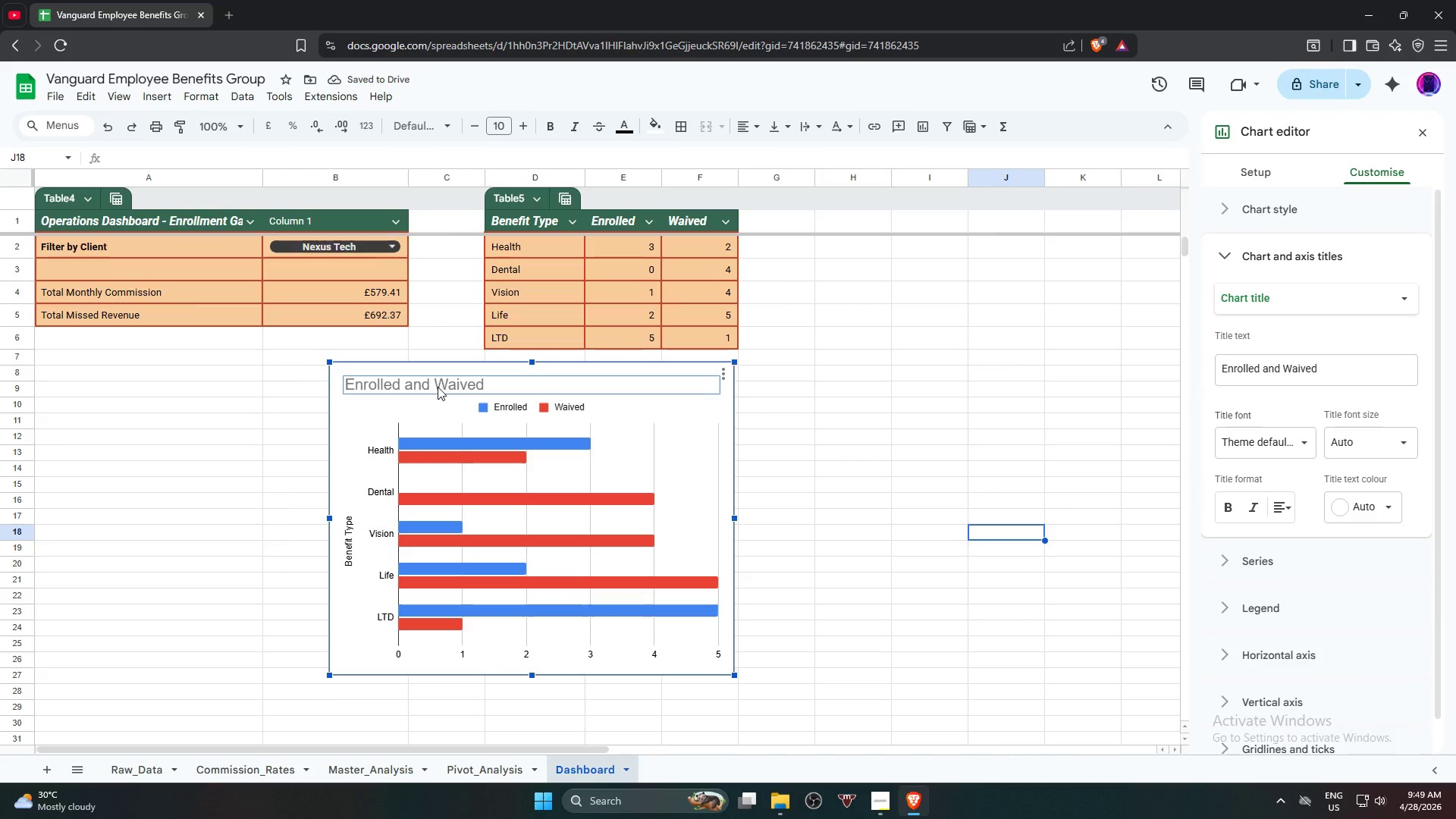 
double_click([438, 387])
 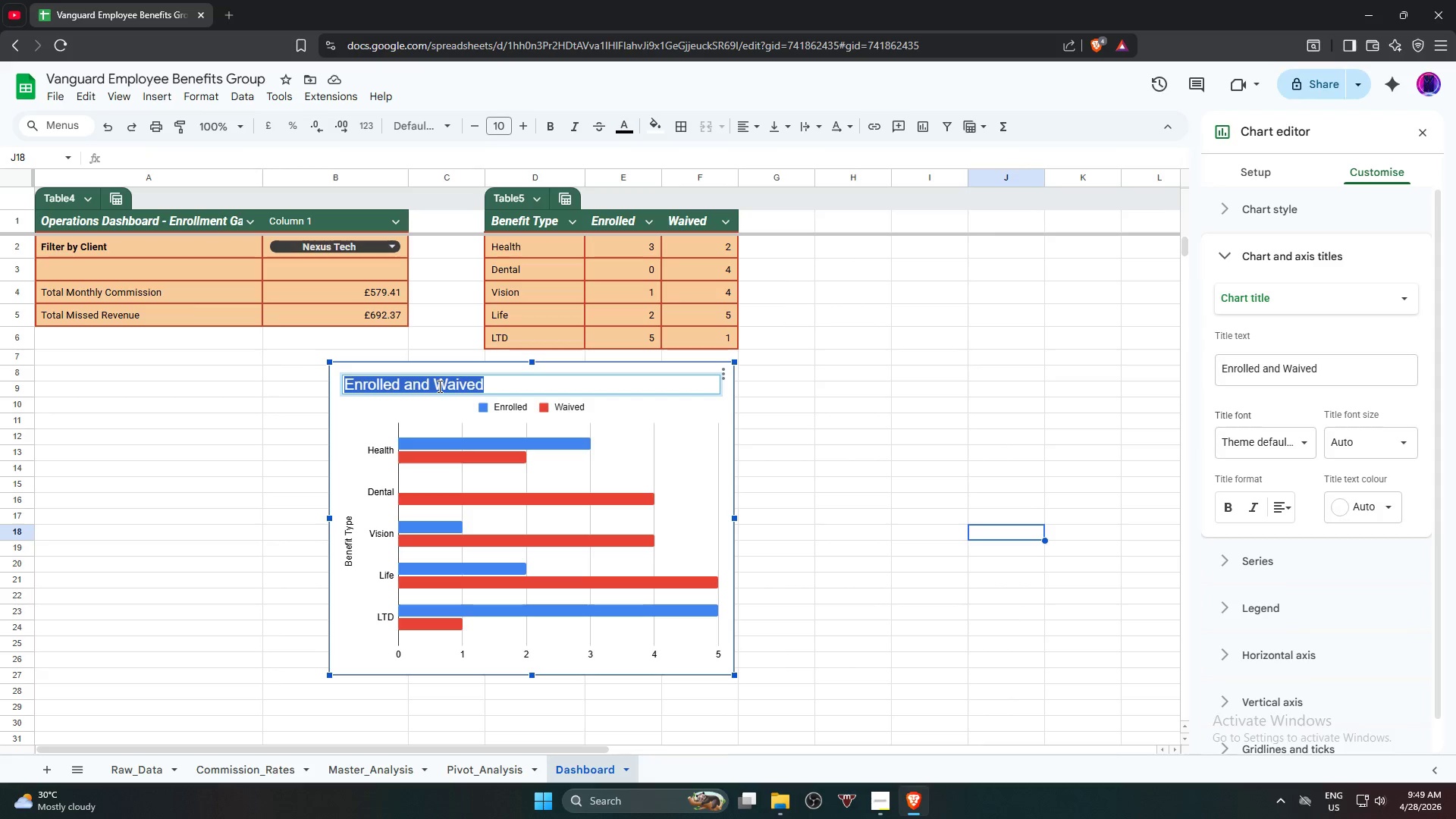 
key(Control+V)
 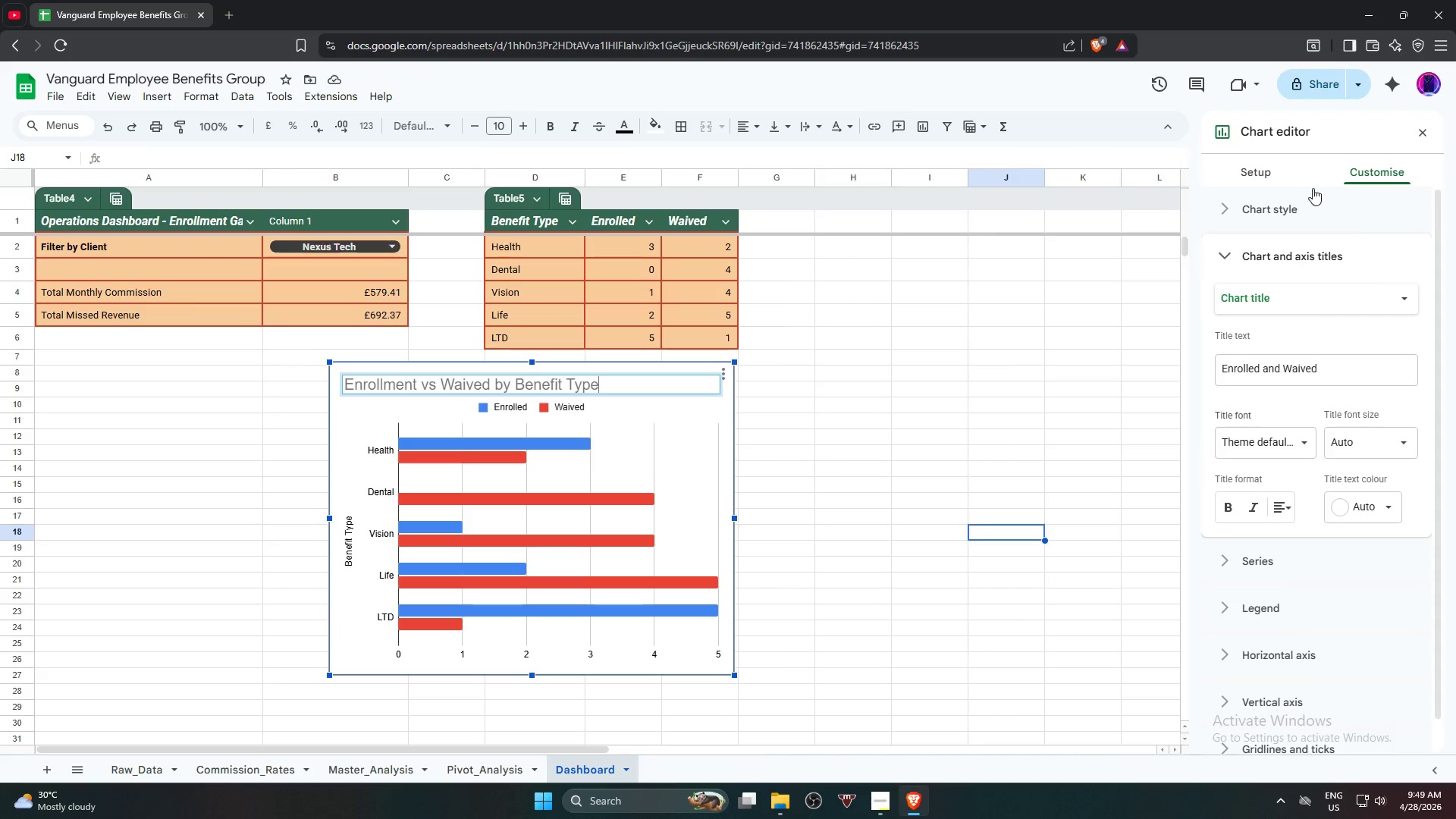 
left_click([1257, 176])
 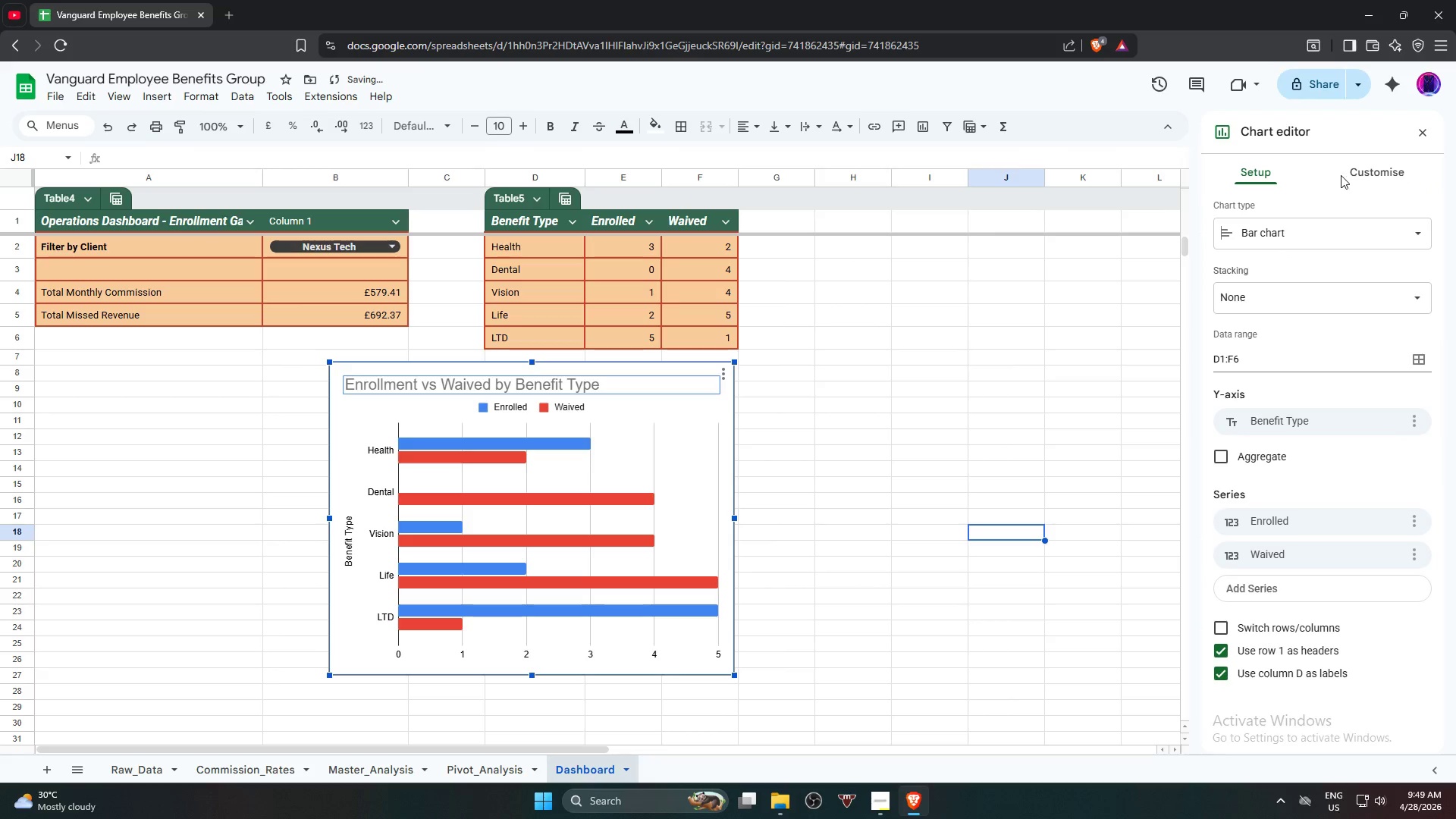 
double_click([1355, 179])
 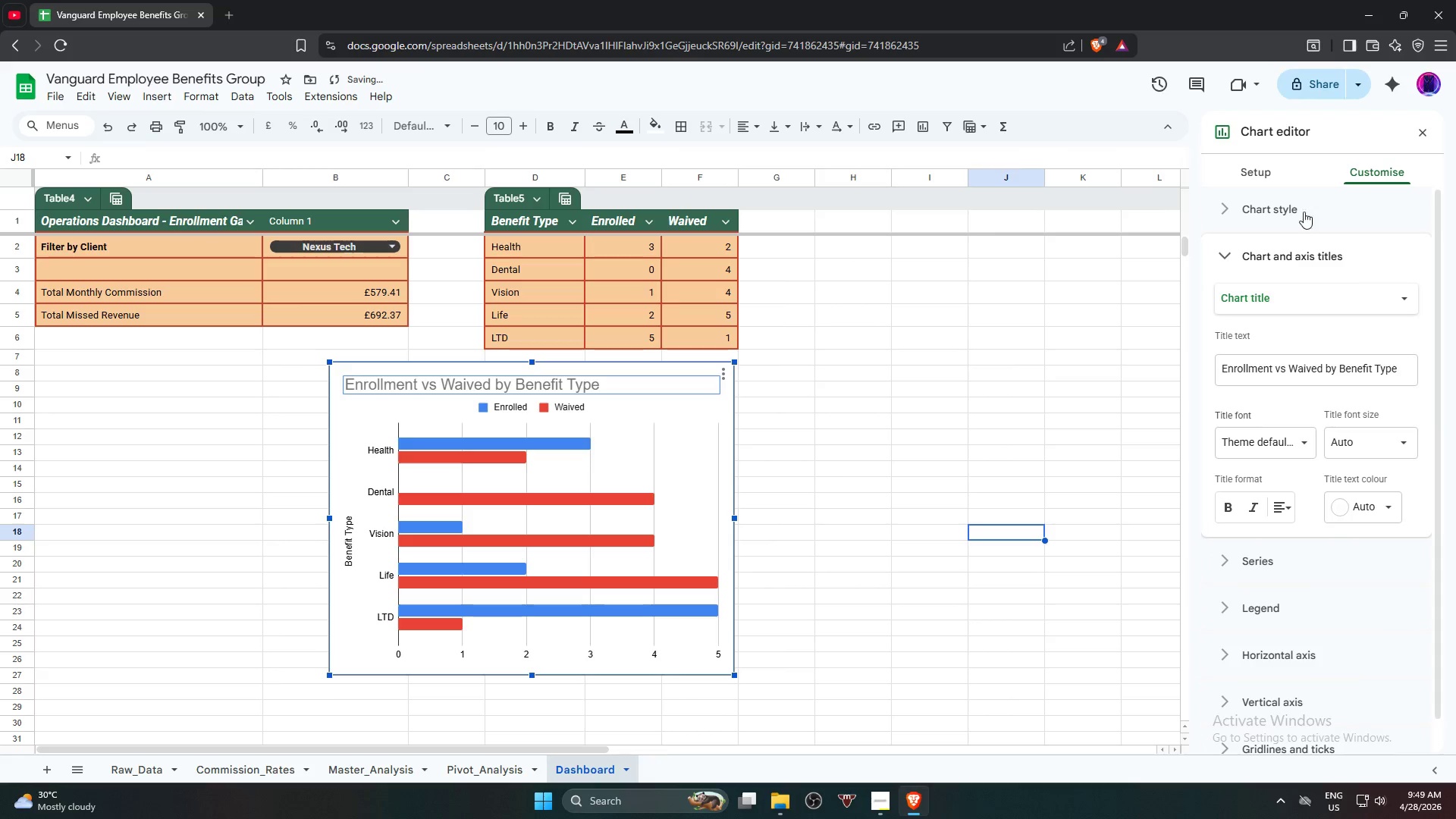 
triple_click([1301, 217])
 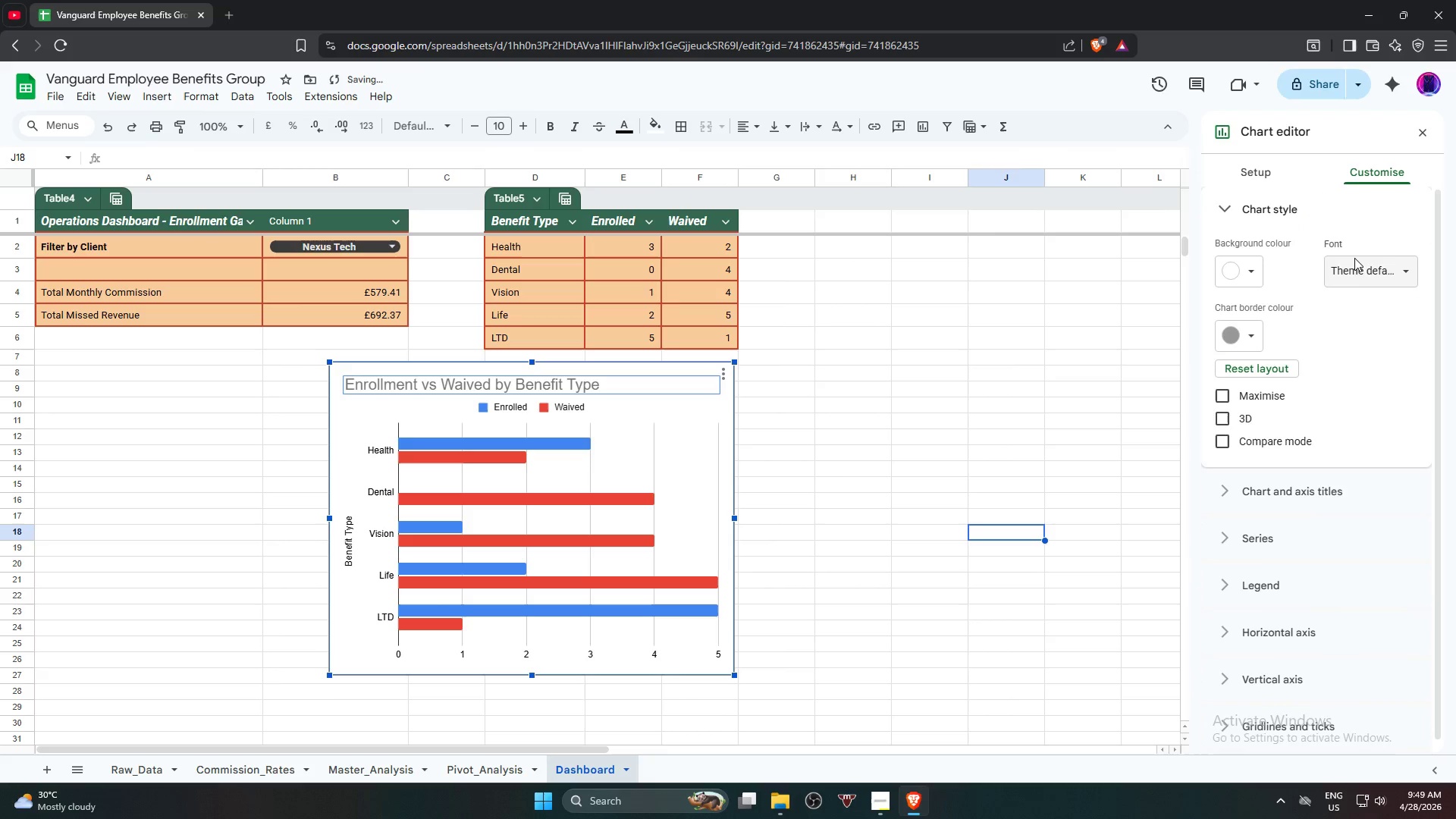 
left_click([1360, 267])
 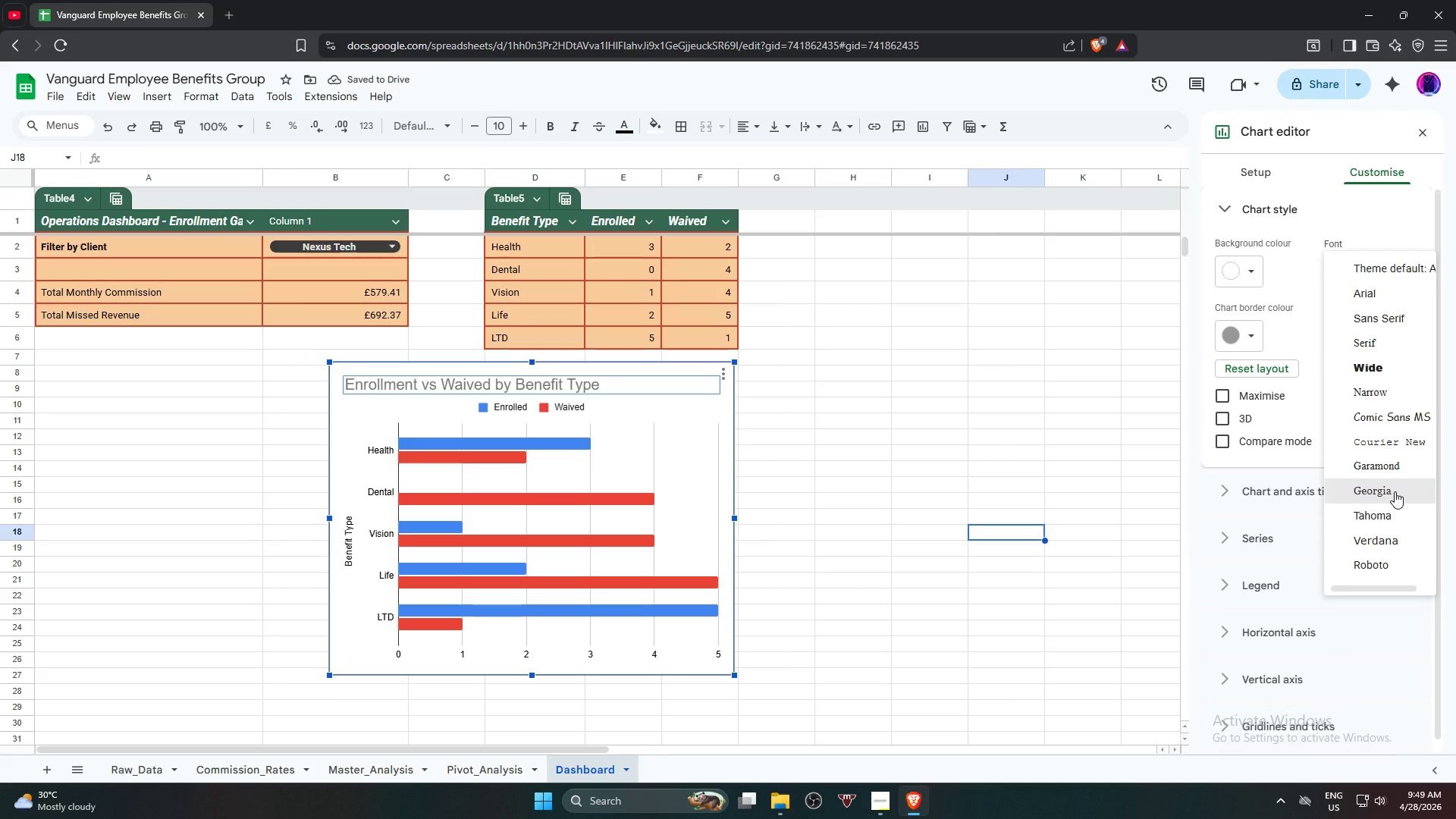 
left_click([1395, 491])
 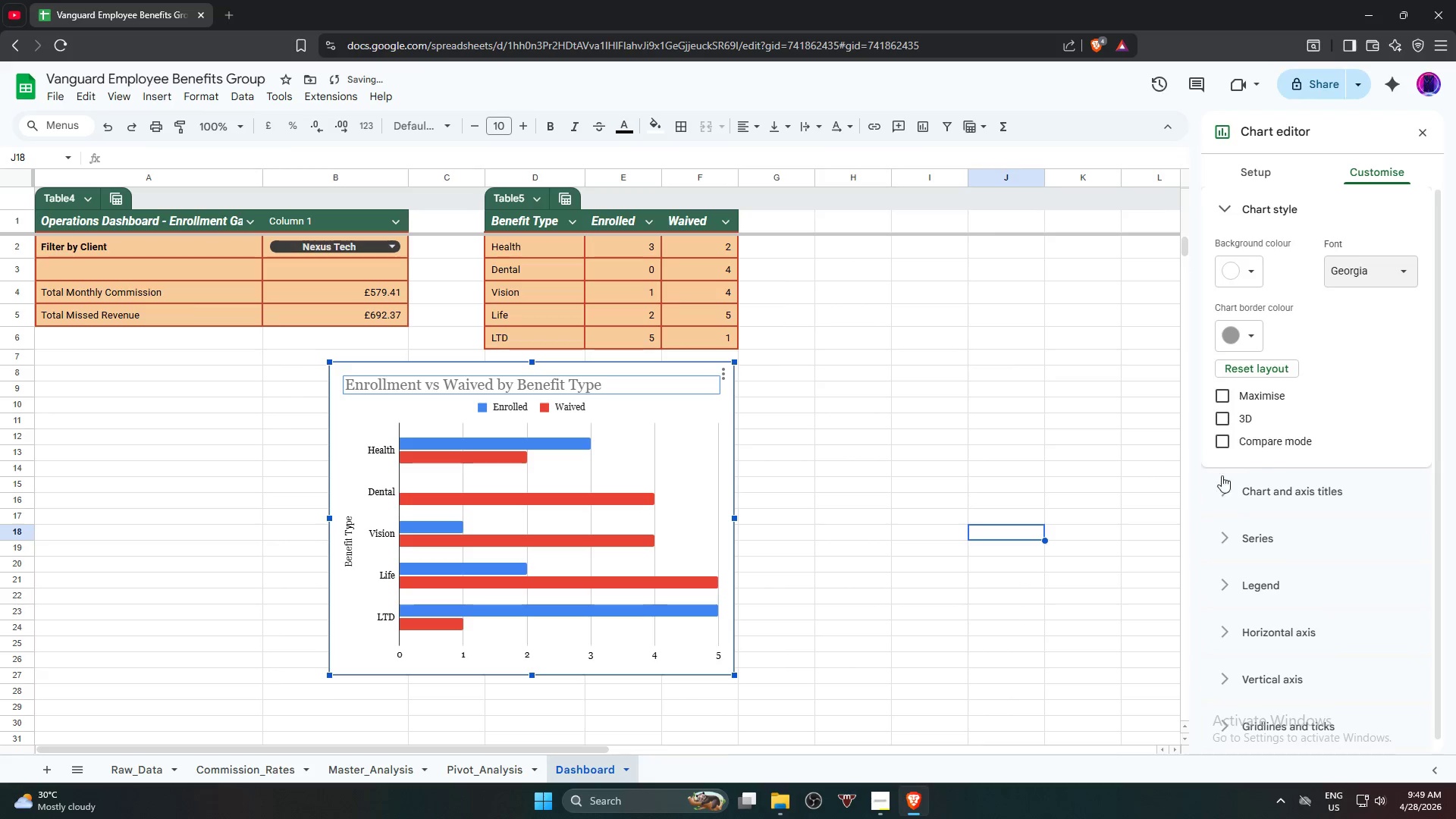 
left_click([1243, 414])
 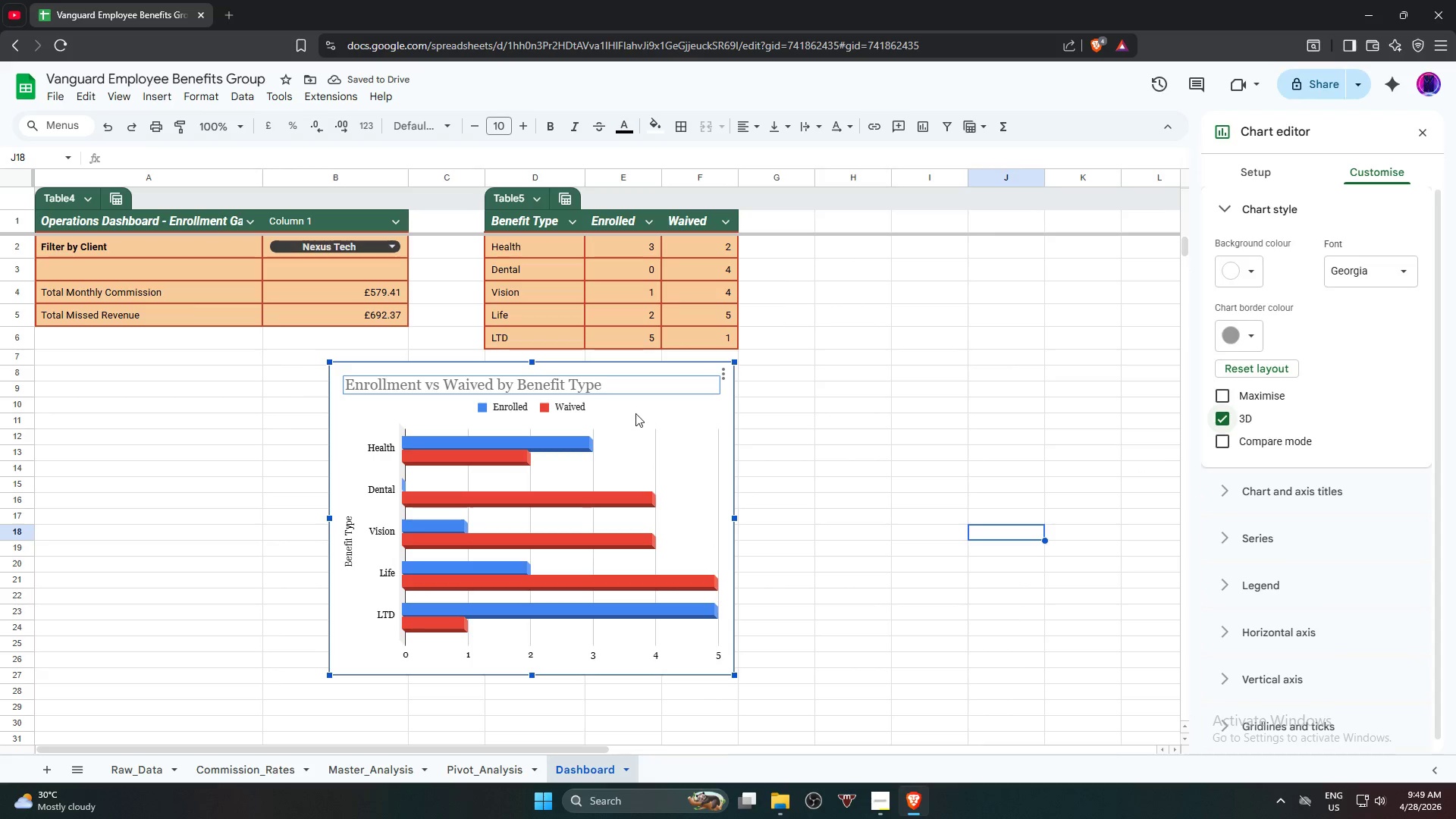 
left_click([1263, 165])
 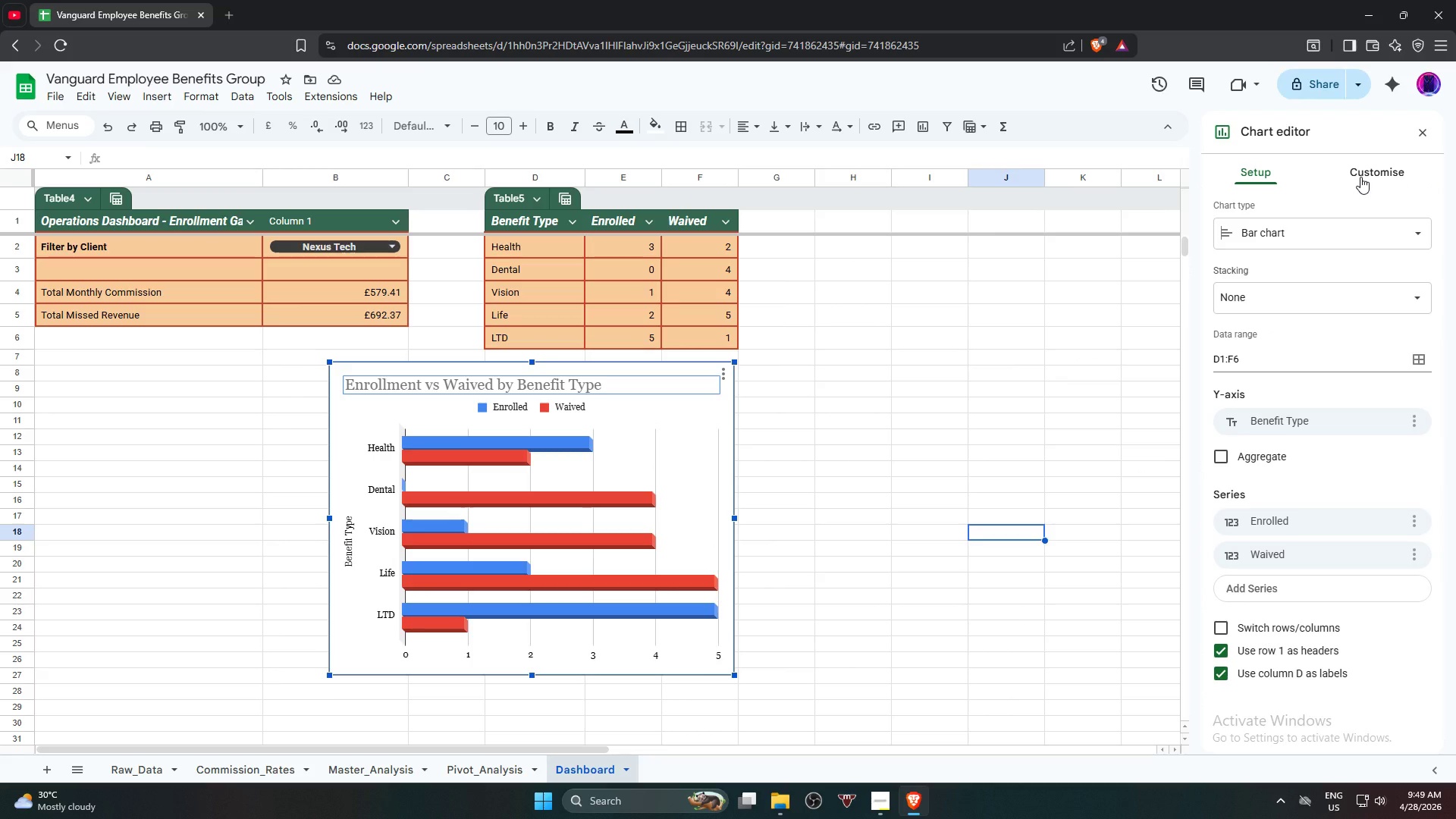 
wait(6.86)
 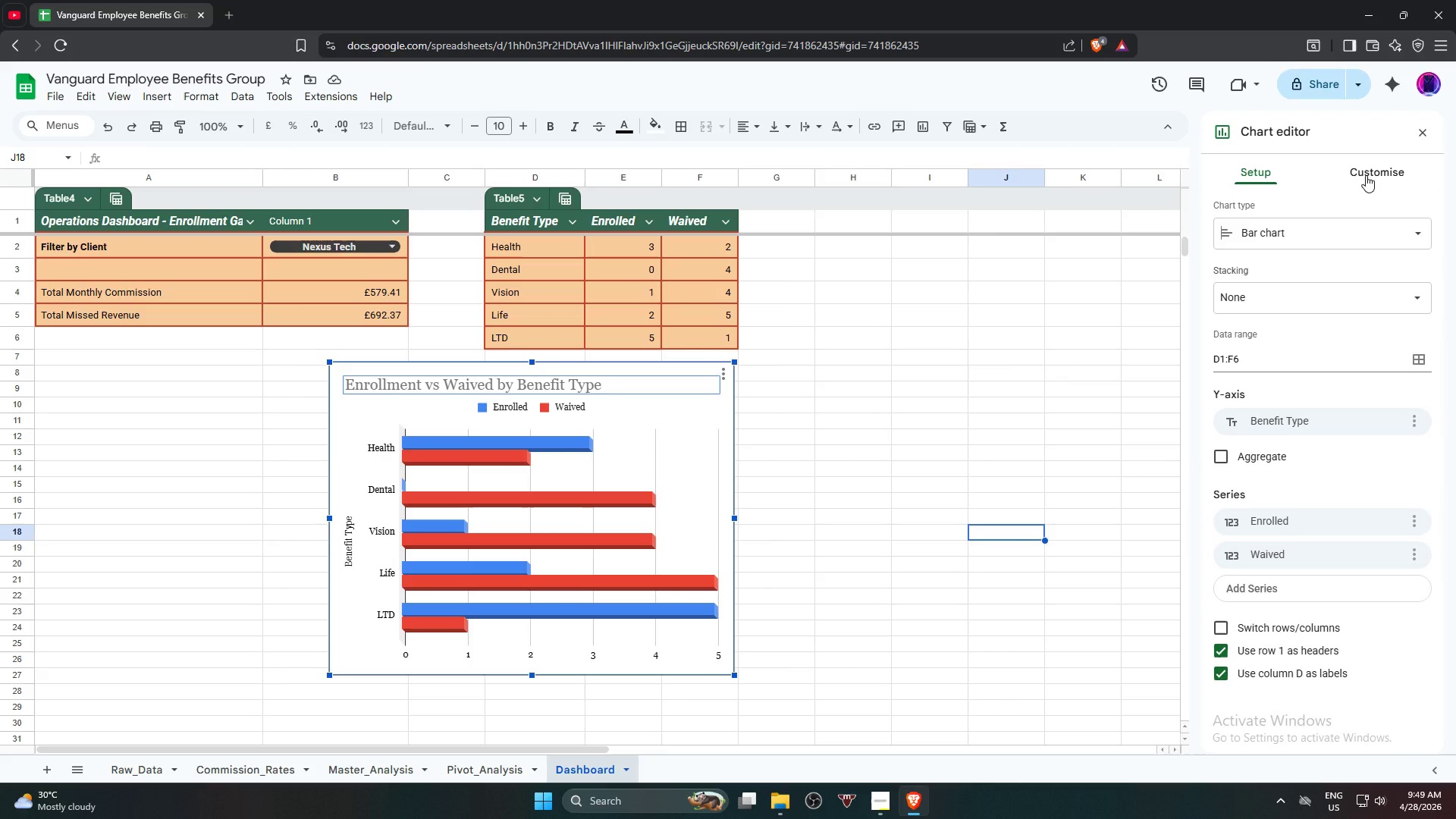 
left_click([1360, 177])
 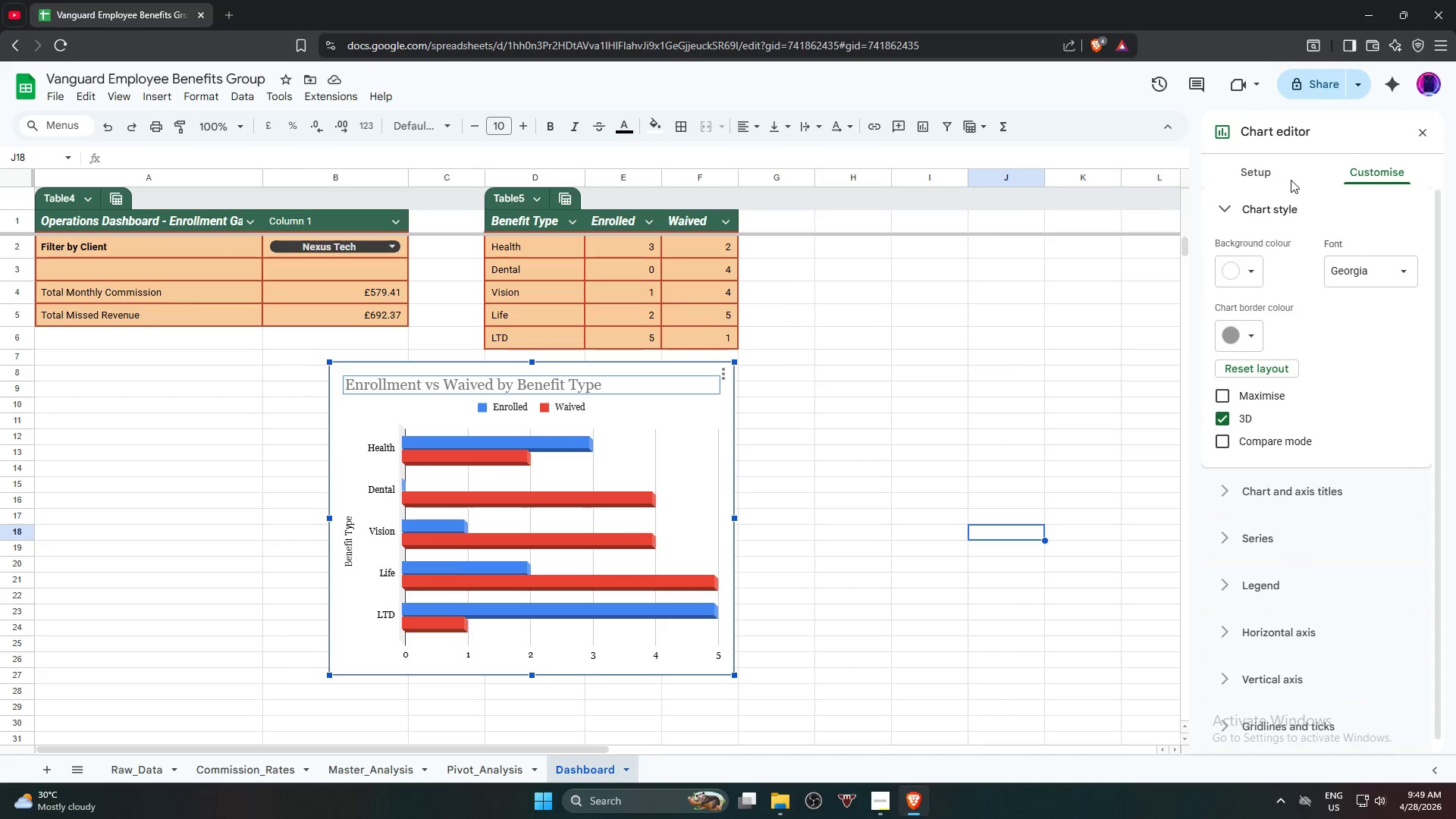 
left_click([1252, 205])
 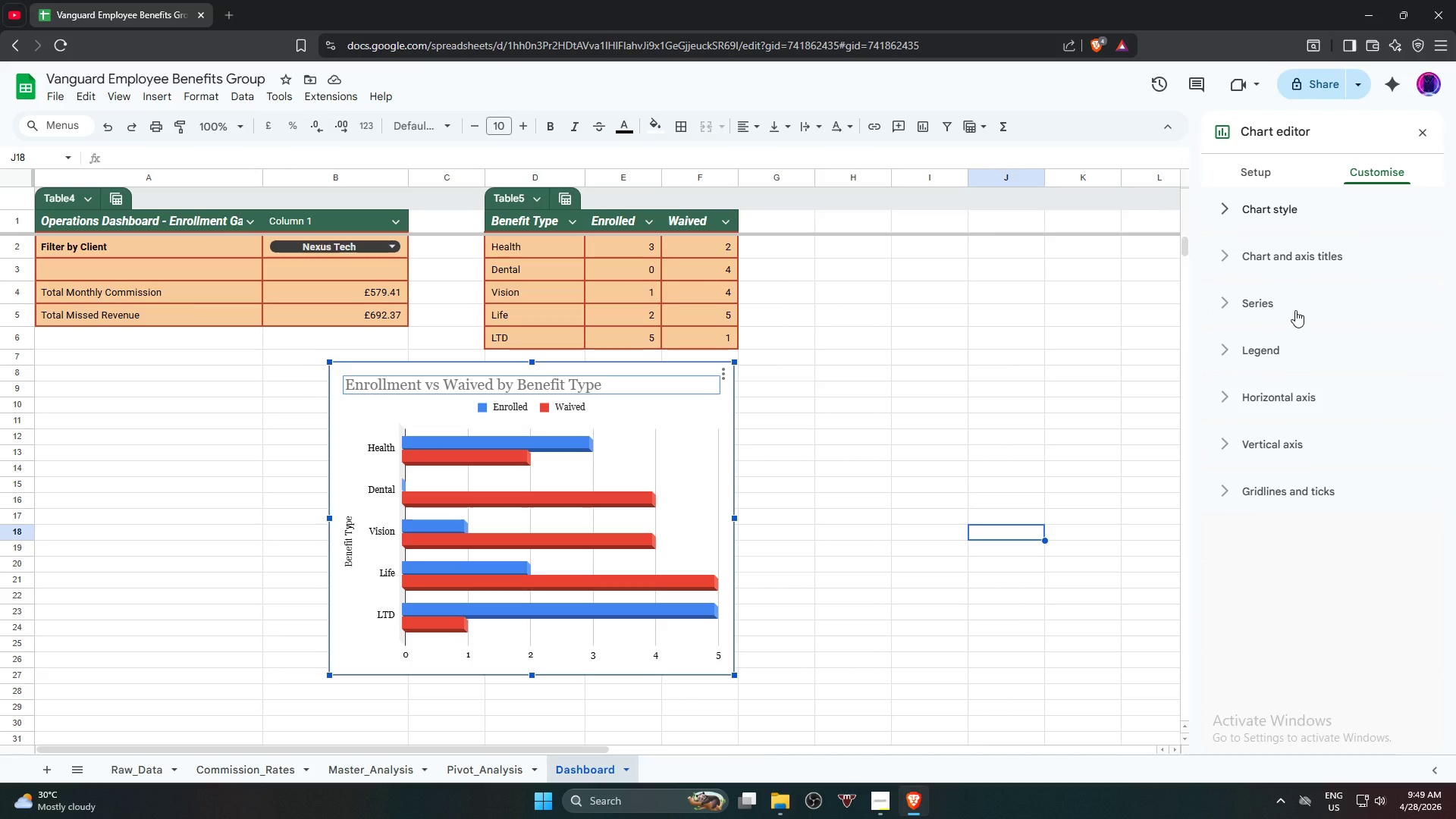 
left_click([1295, 310])
 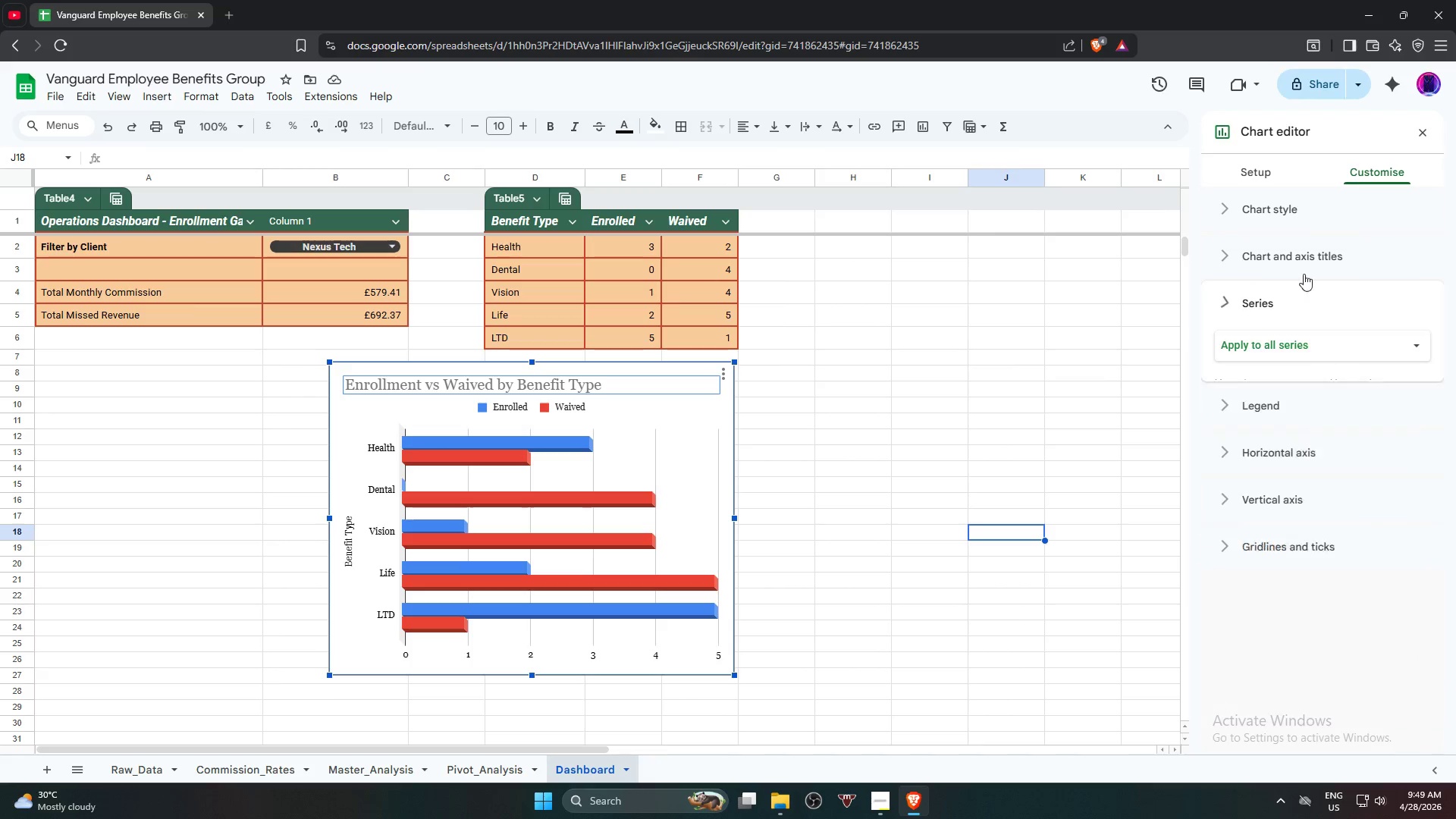 
double_click([1307, 258])
 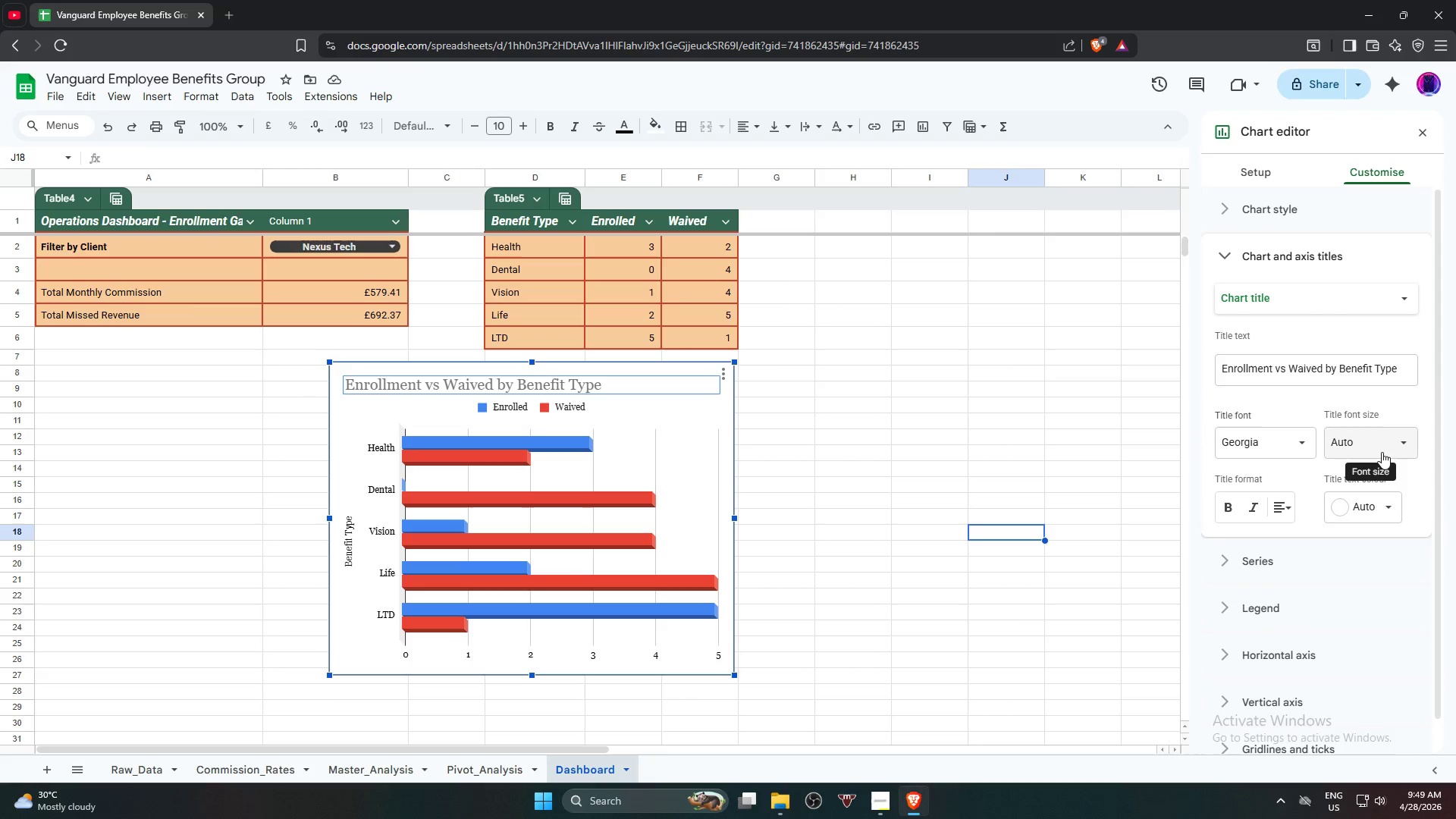 
left_click([1382, 451])
 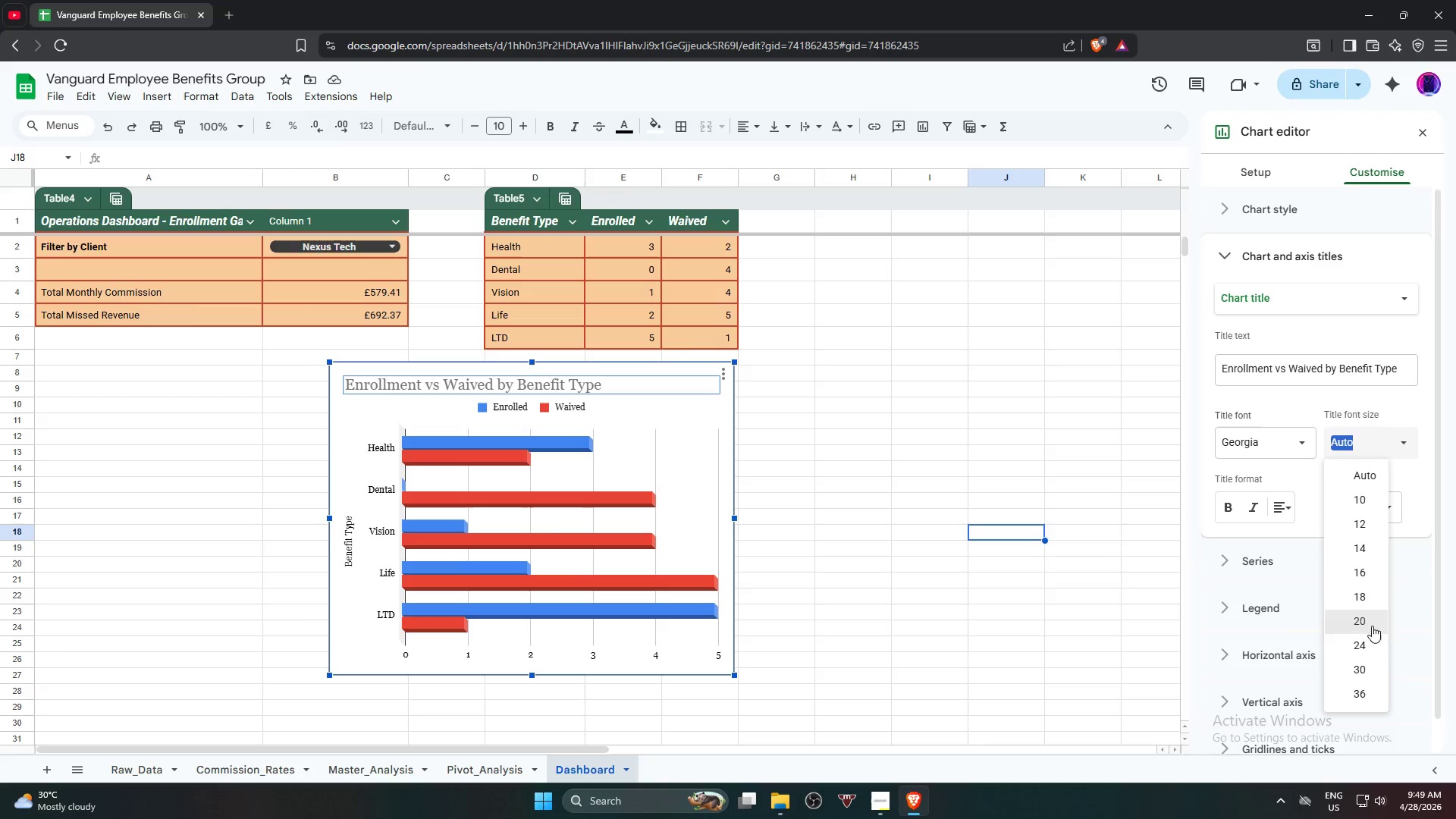 
left_click([1370, 646])
 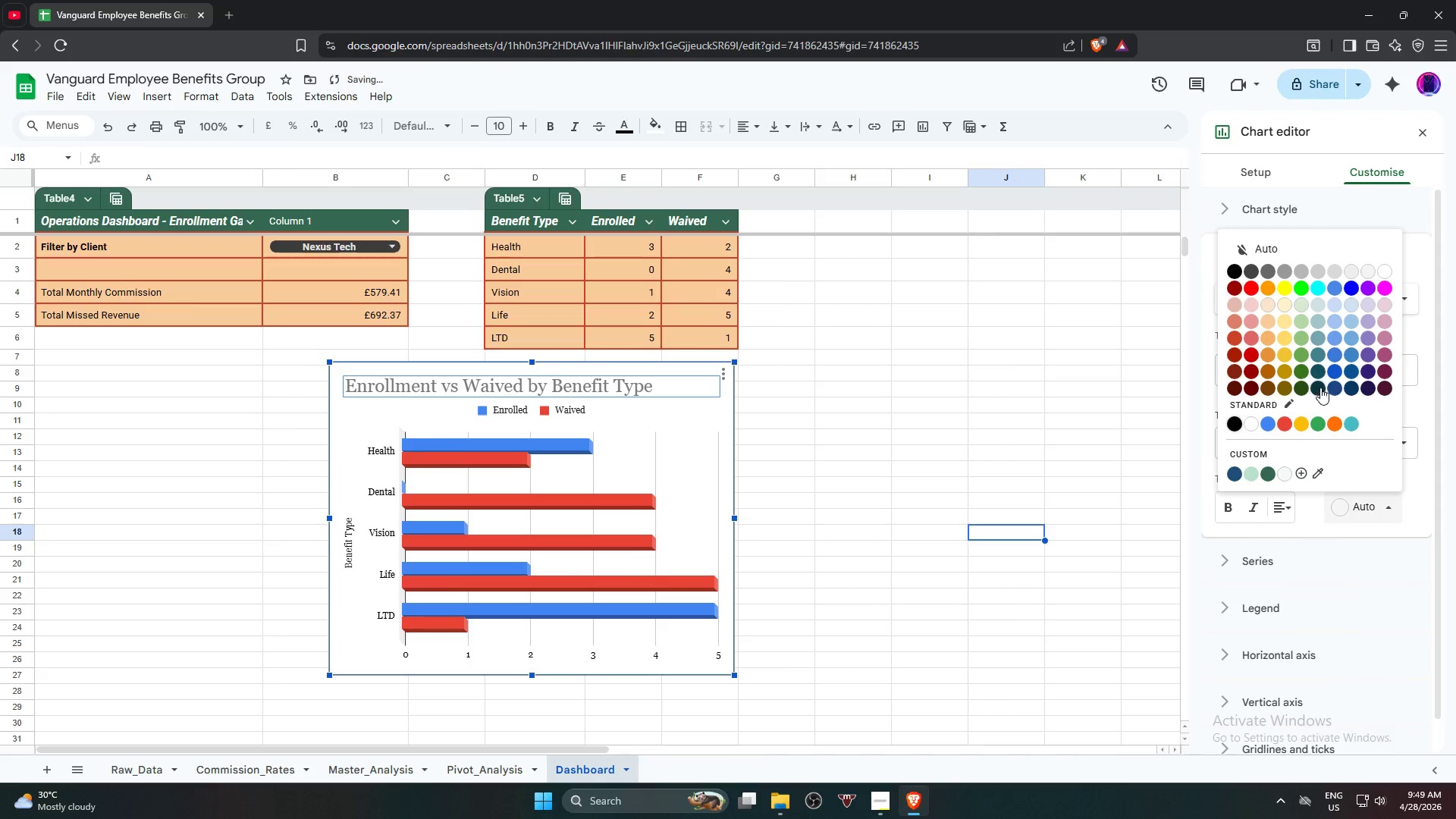 
left_click([1323, 388])
 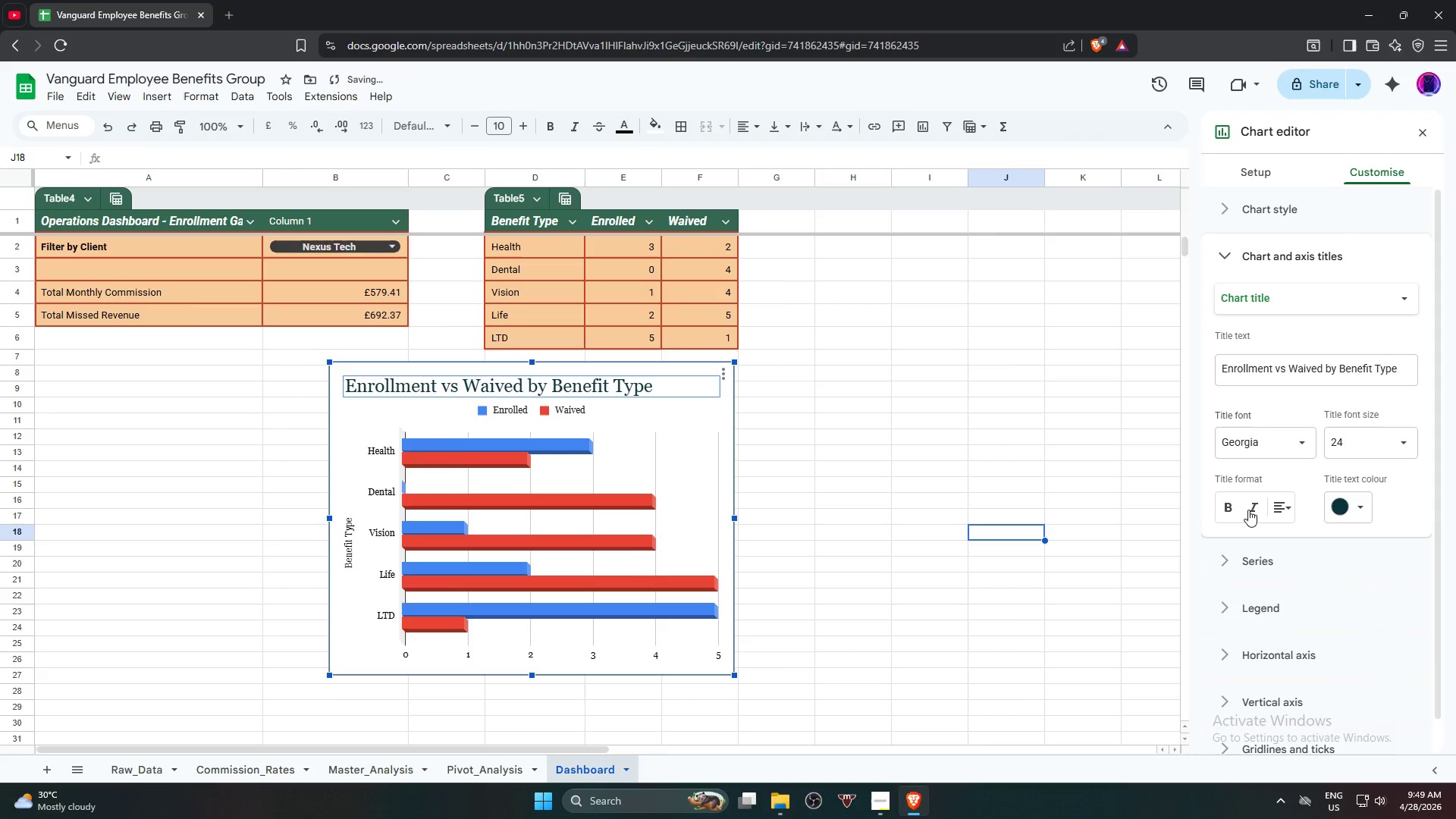 
left_click([1248, 514])
 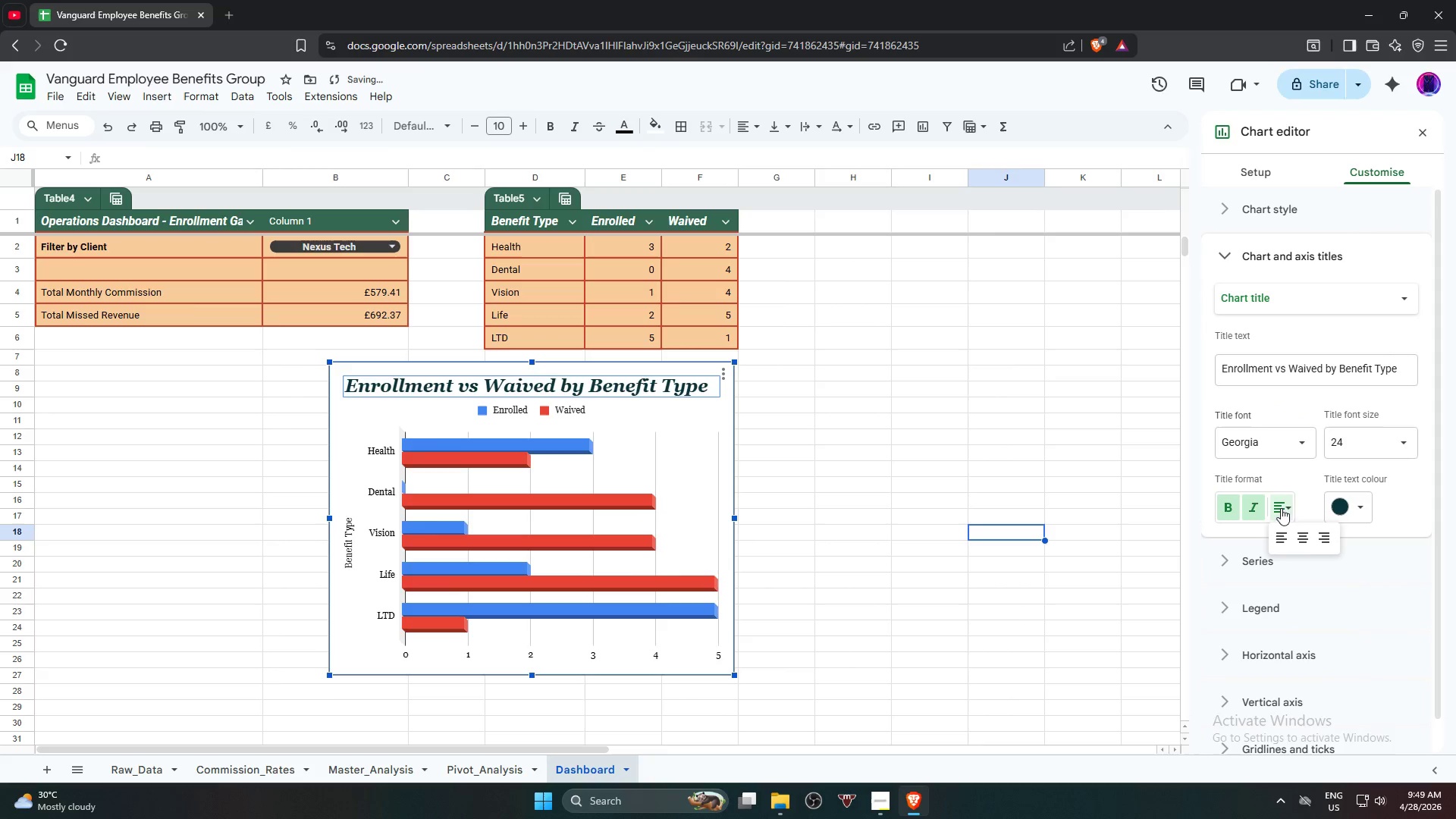 
left_click([1296, 540])
 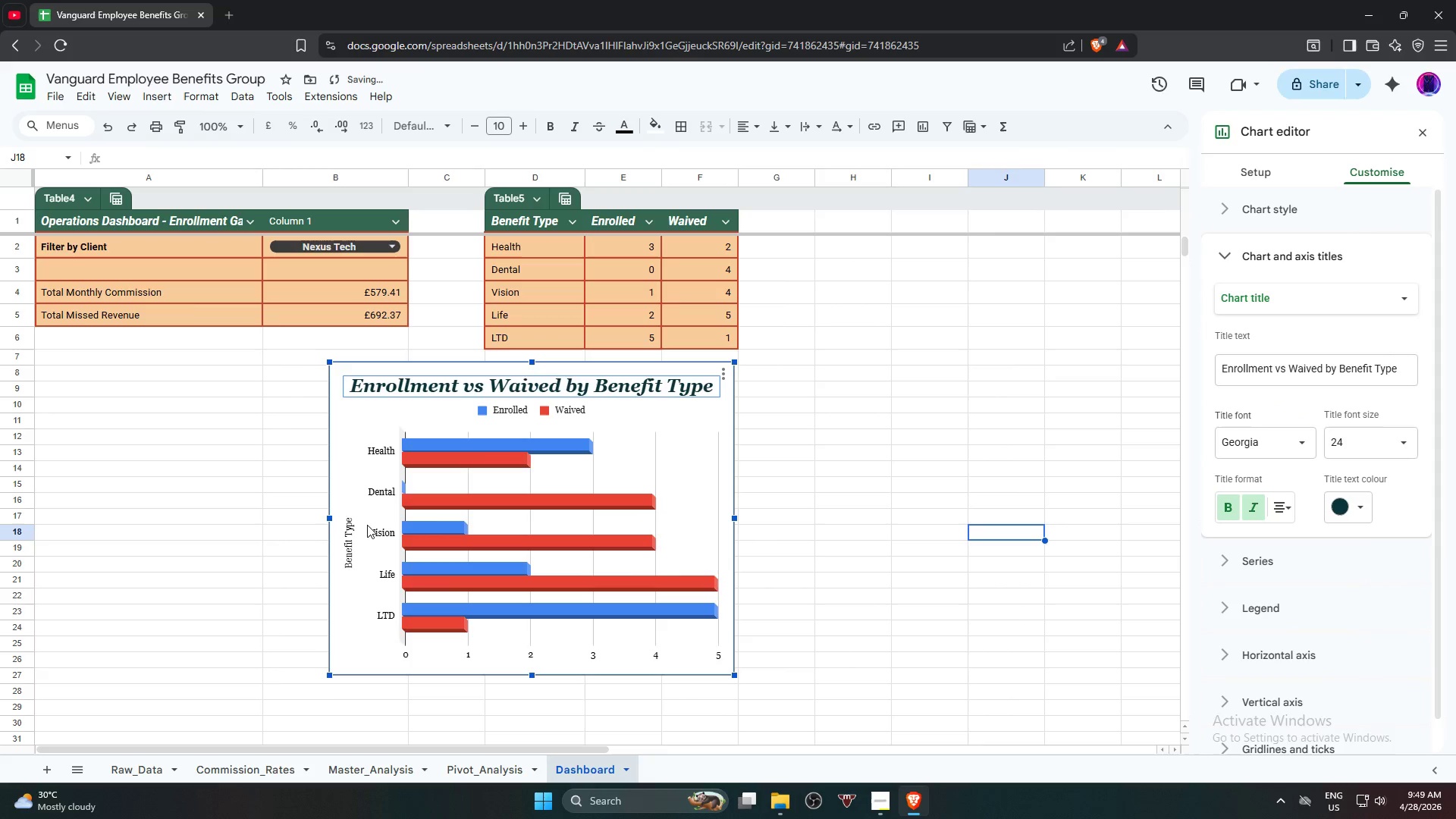 
left_click([378, 520])
 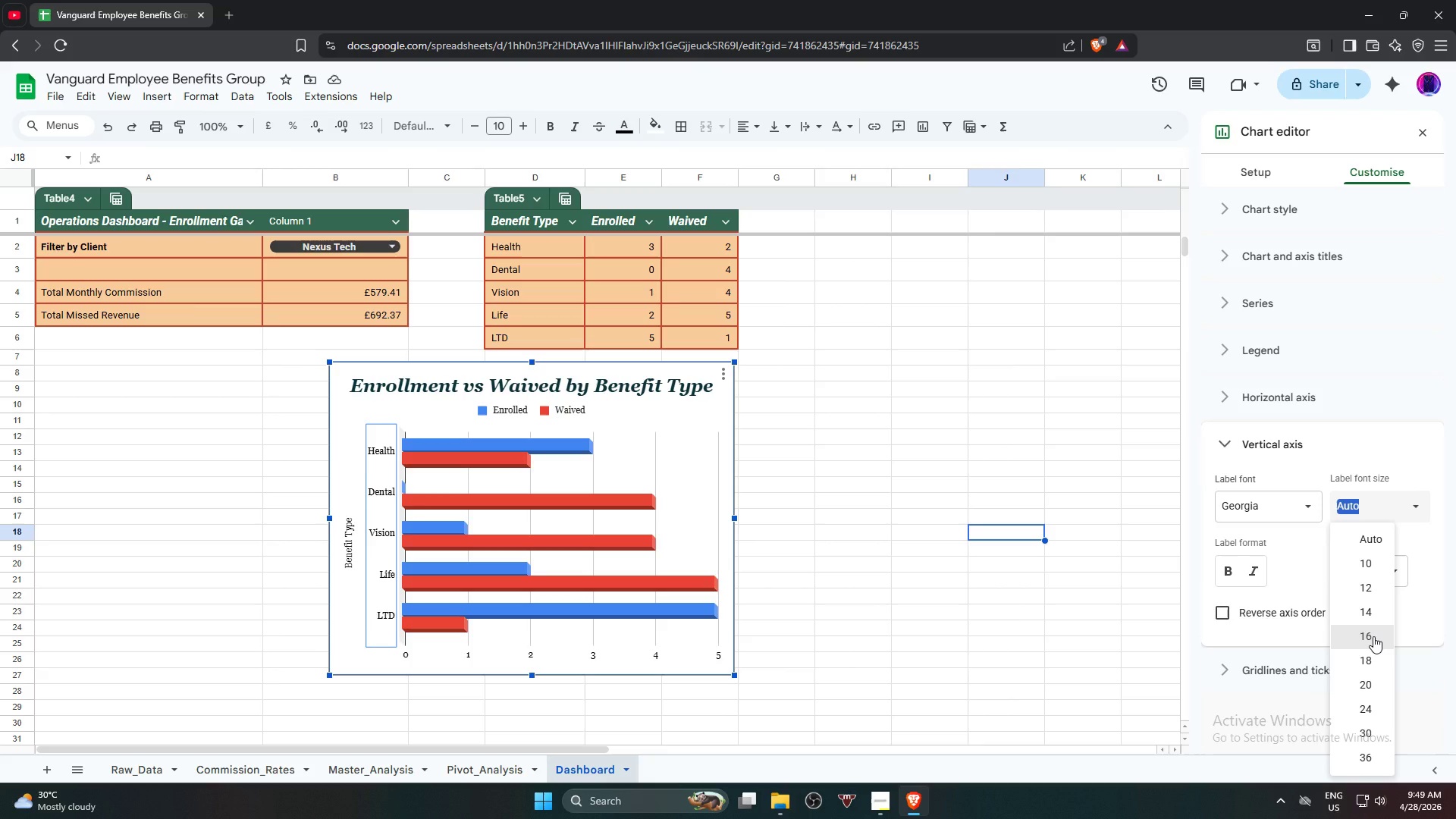 
wait(5.33)
 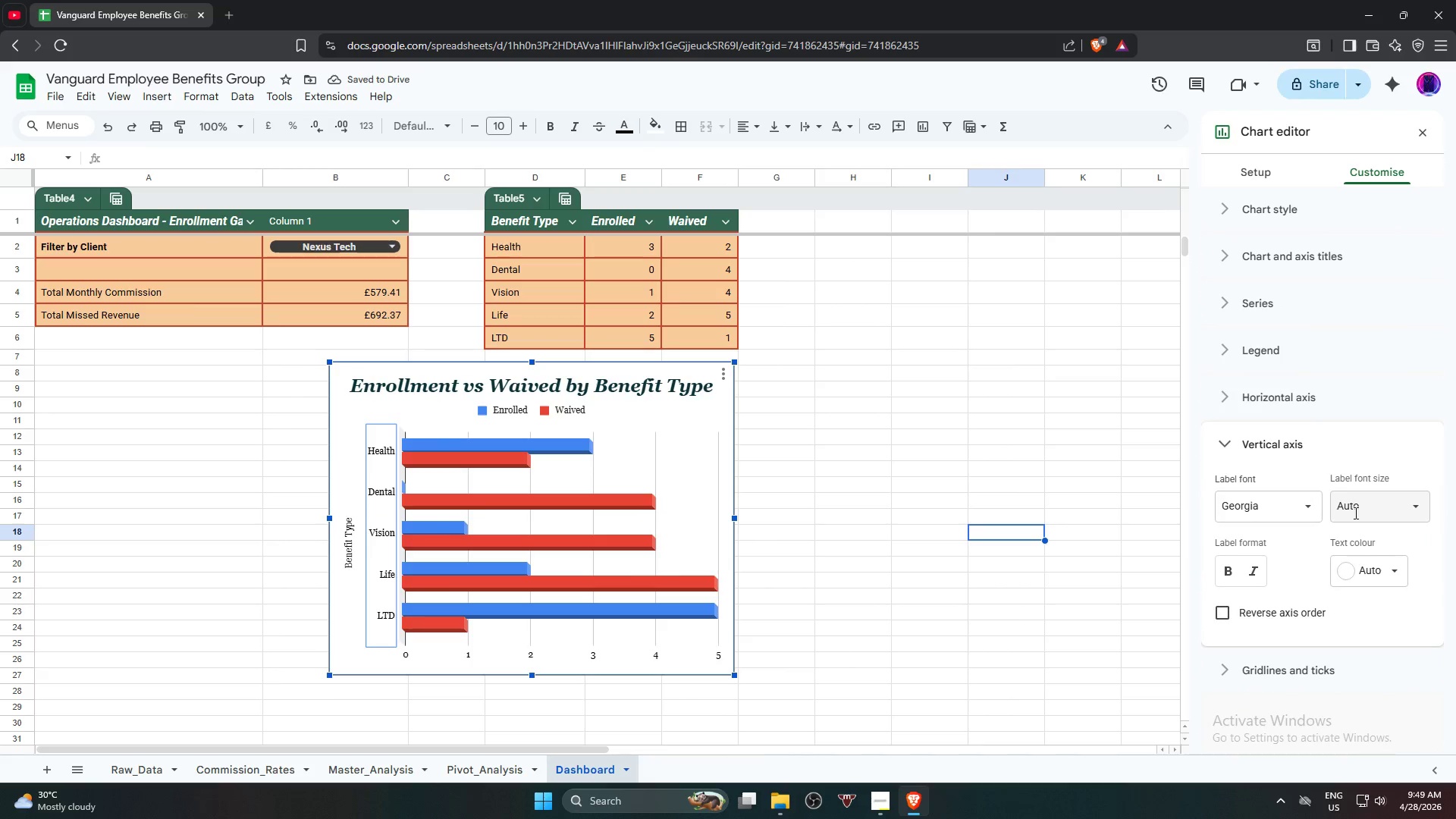 
left_click([1373, 634])
 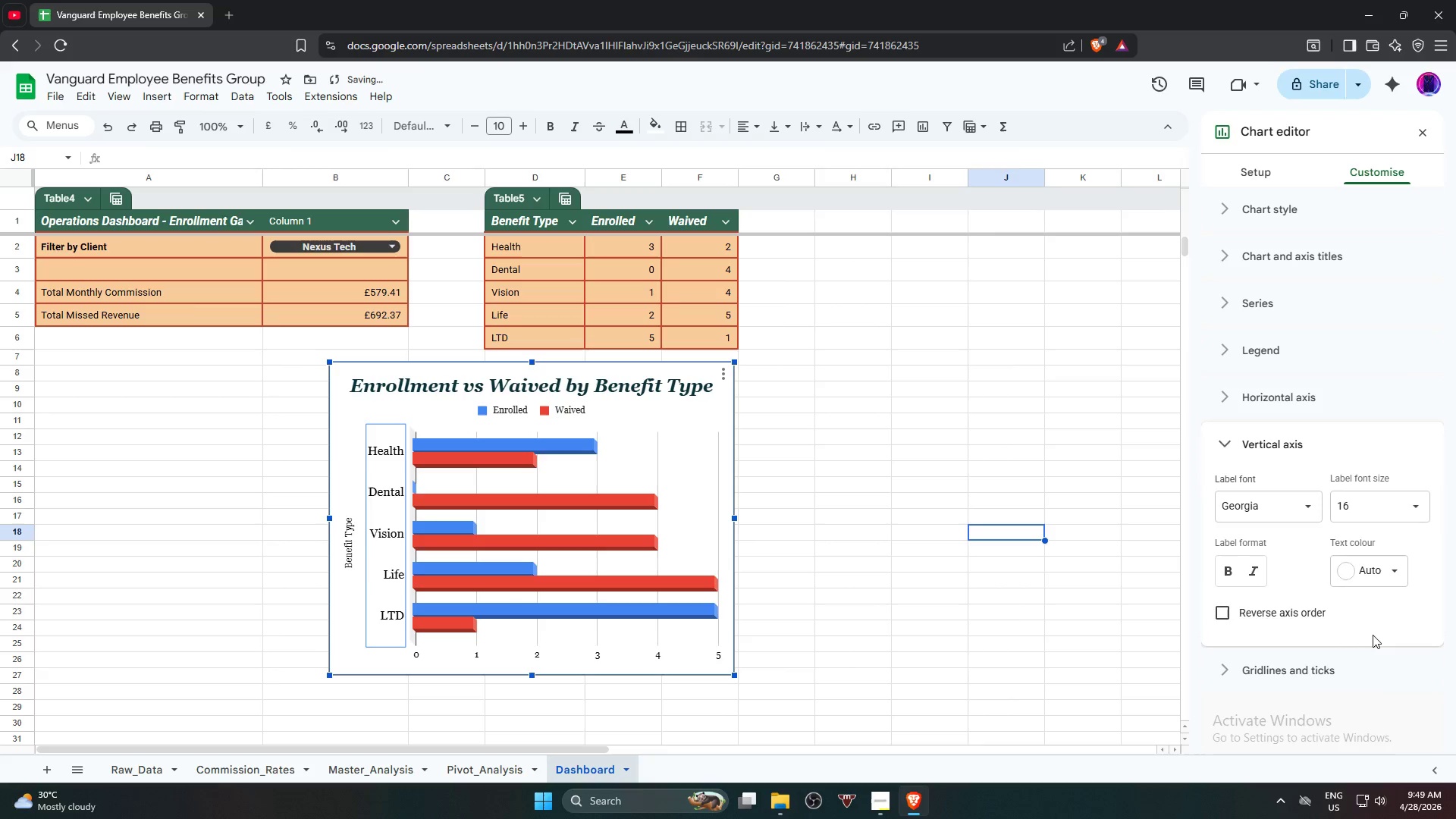 
left_click([1384, 581])
 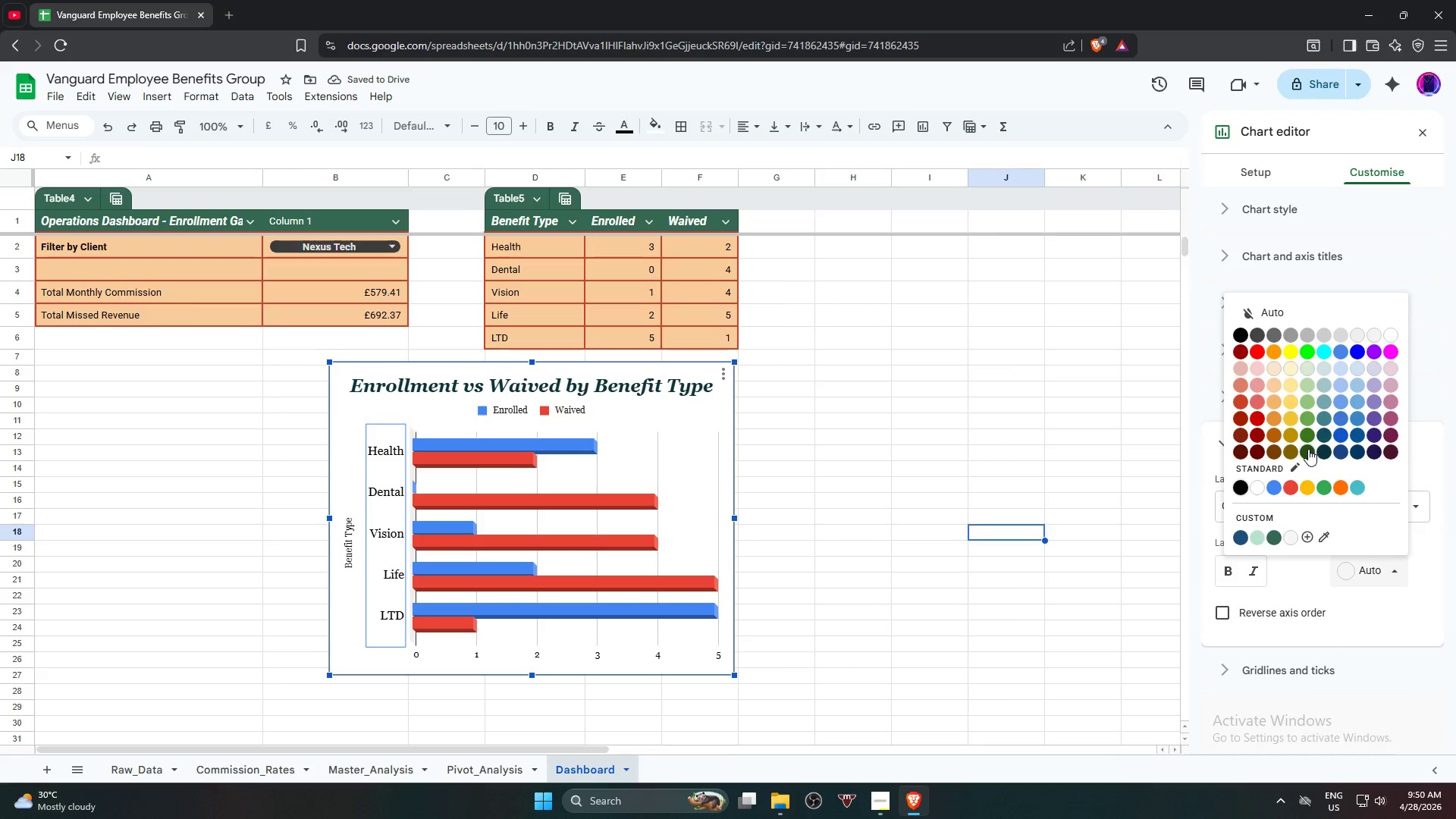 
left_click([1308, 449])
 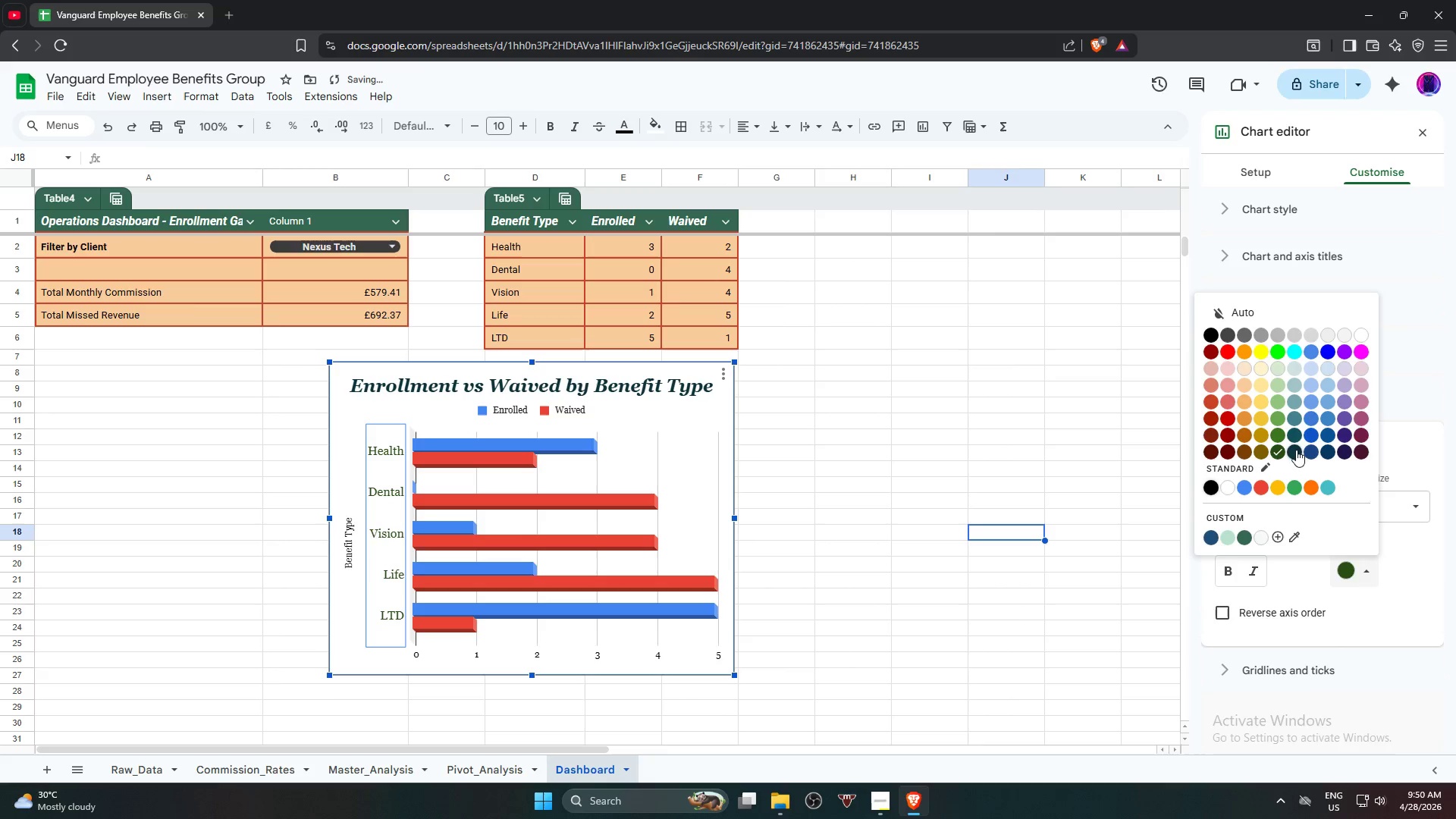 
left_click([1294, 446])
 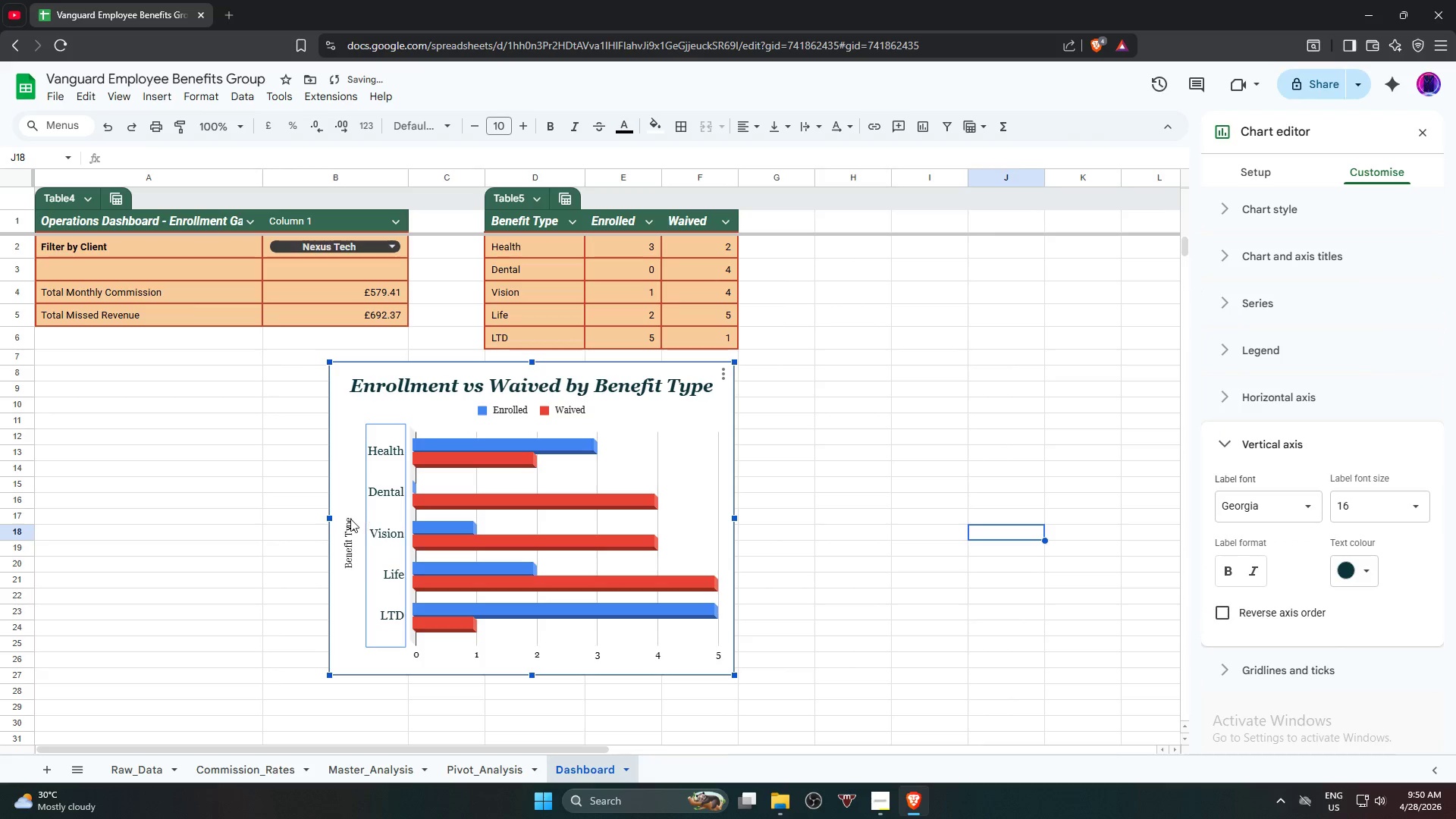 
left_click([353, 529])
 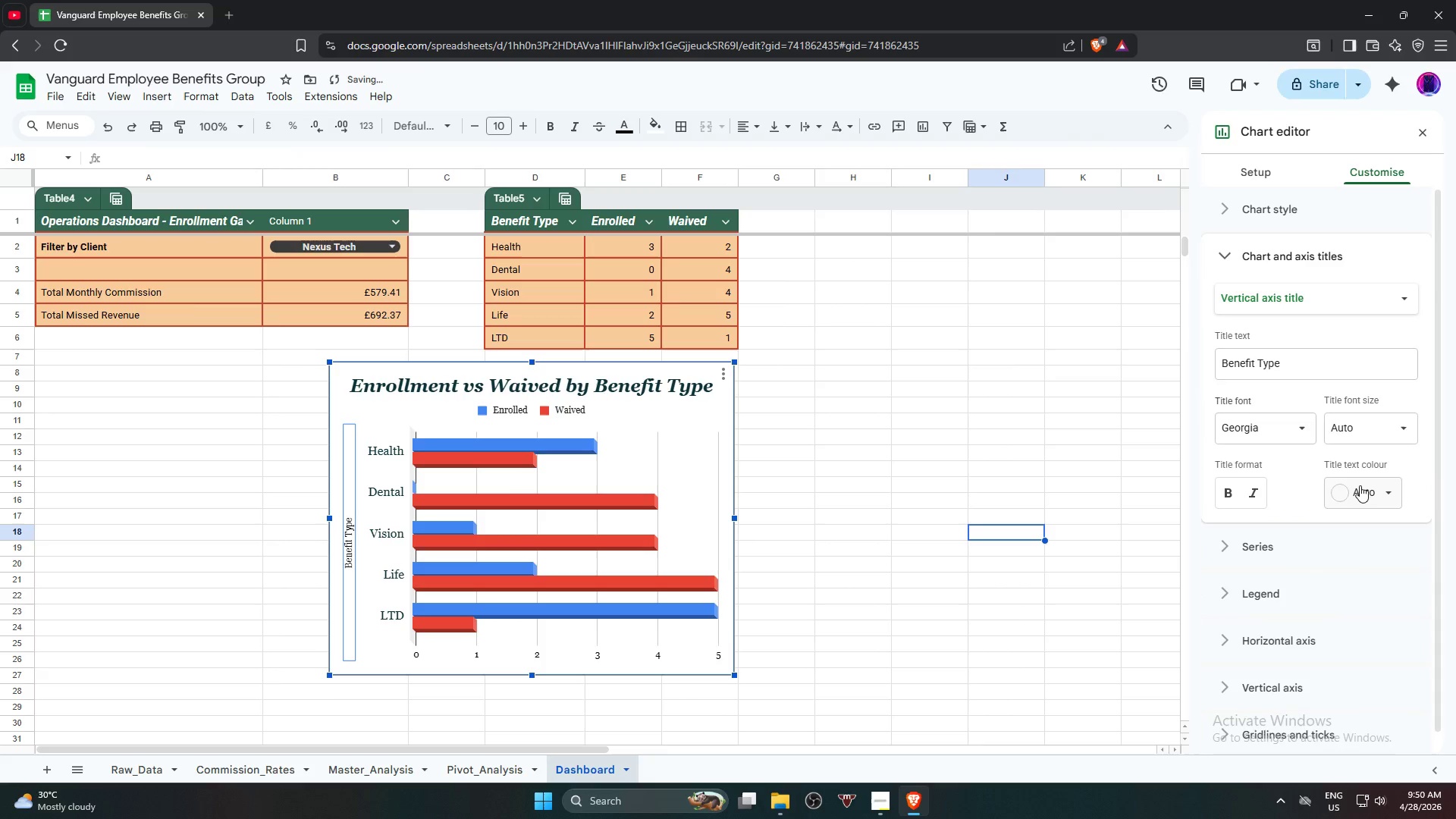 
left_click([1376, 441])
 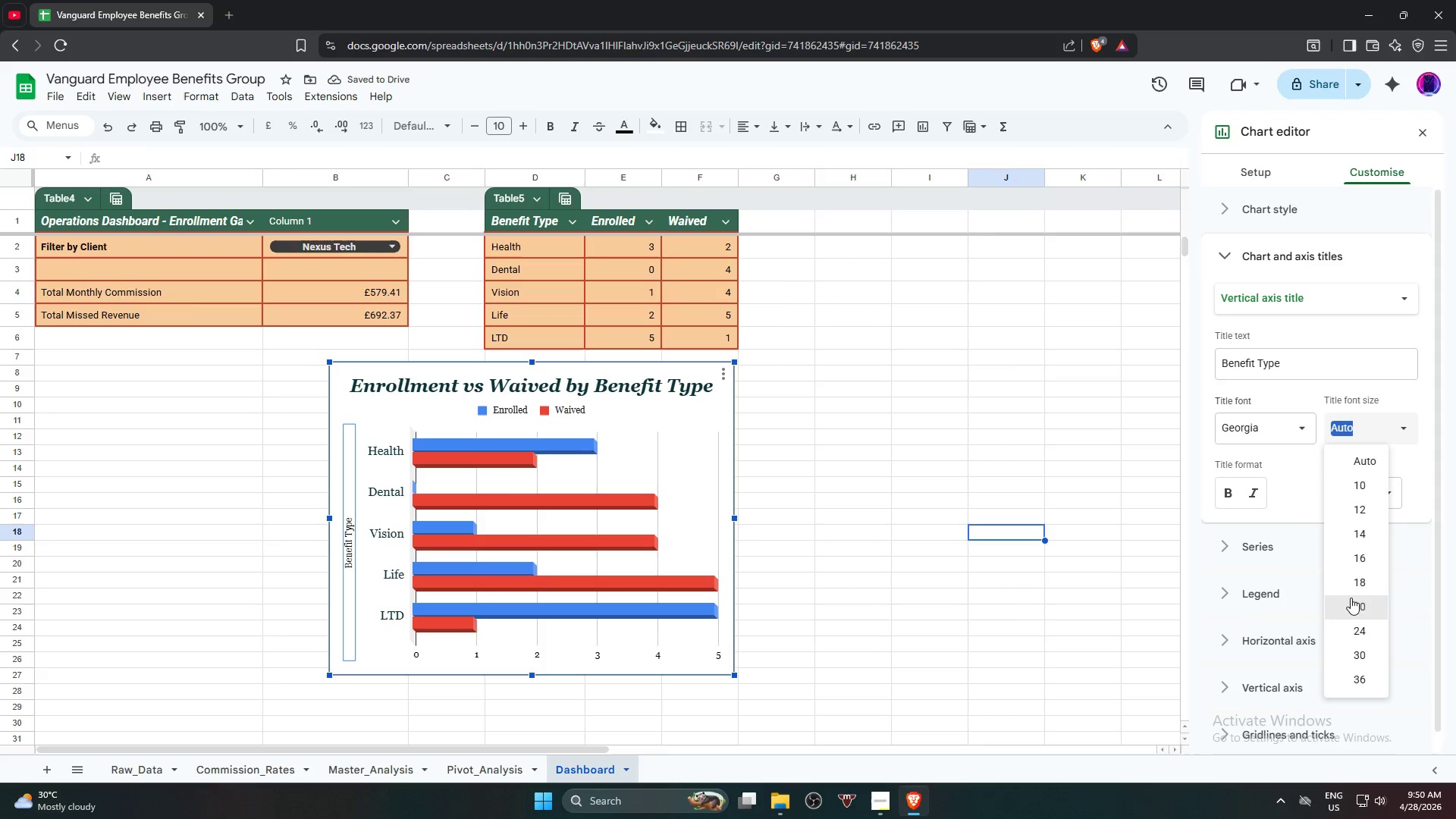 
left_click([1356, 583])
 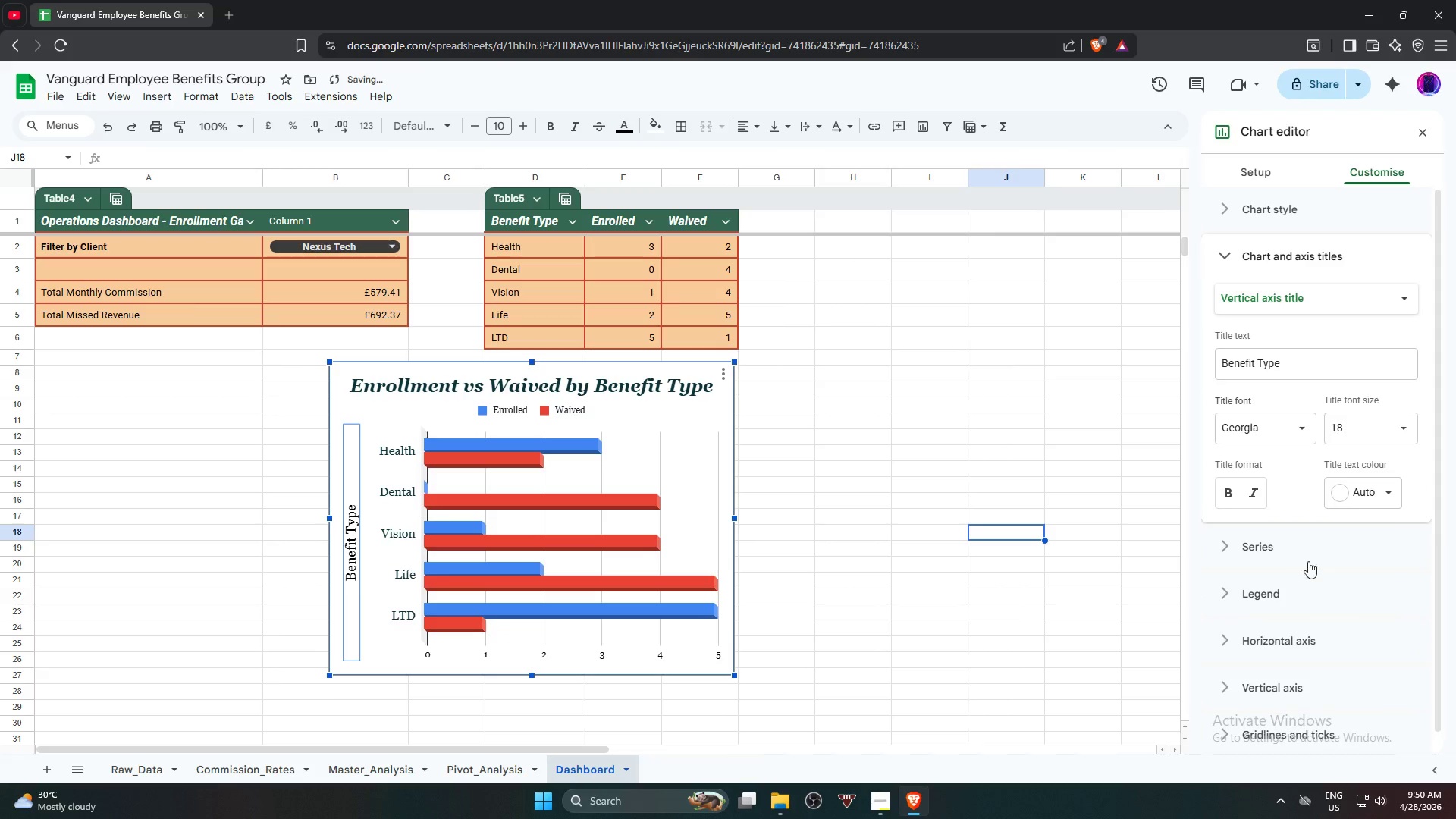 
left_click([1252, 495])
 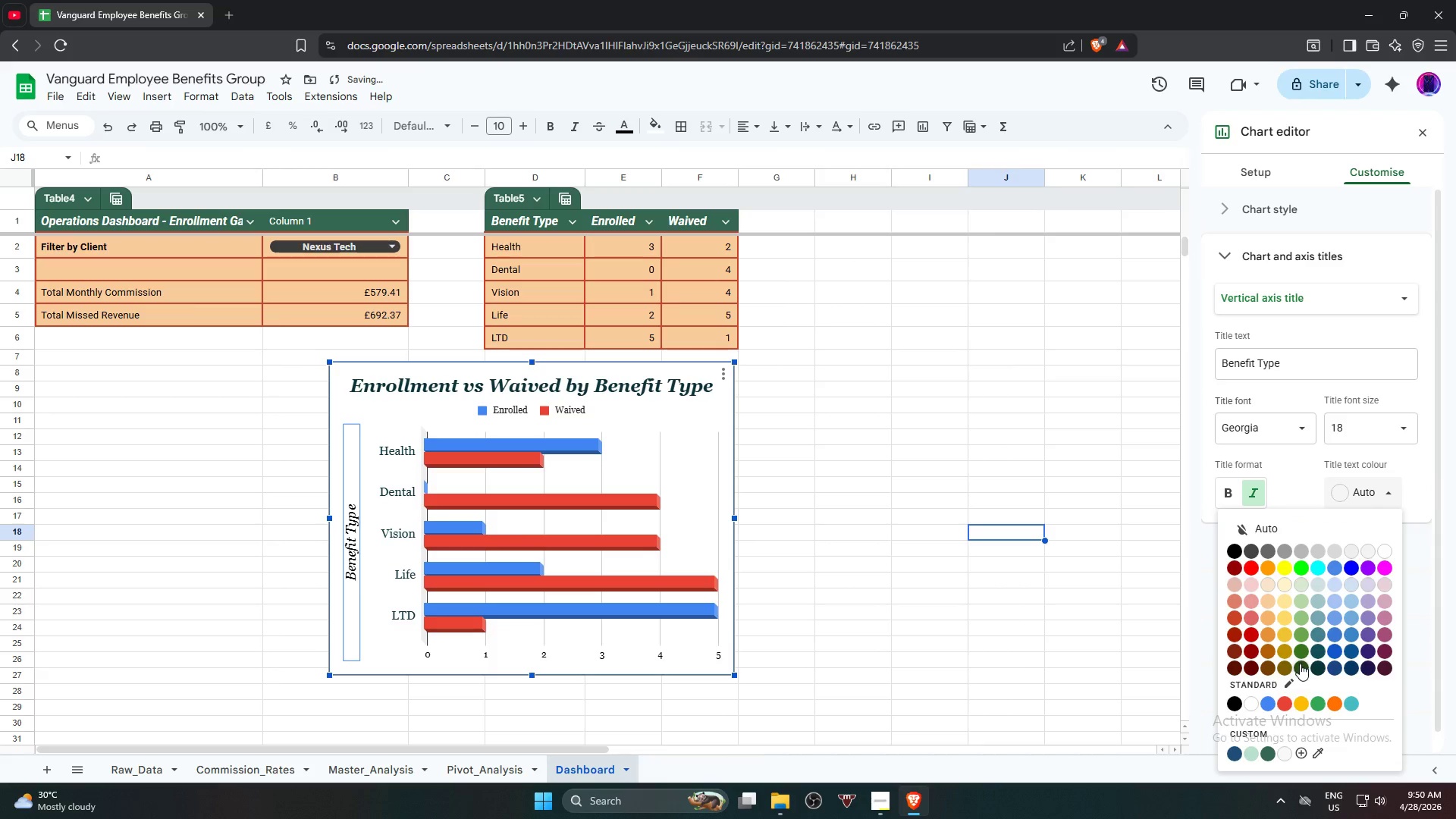 
mouse_move([1318, 670])
 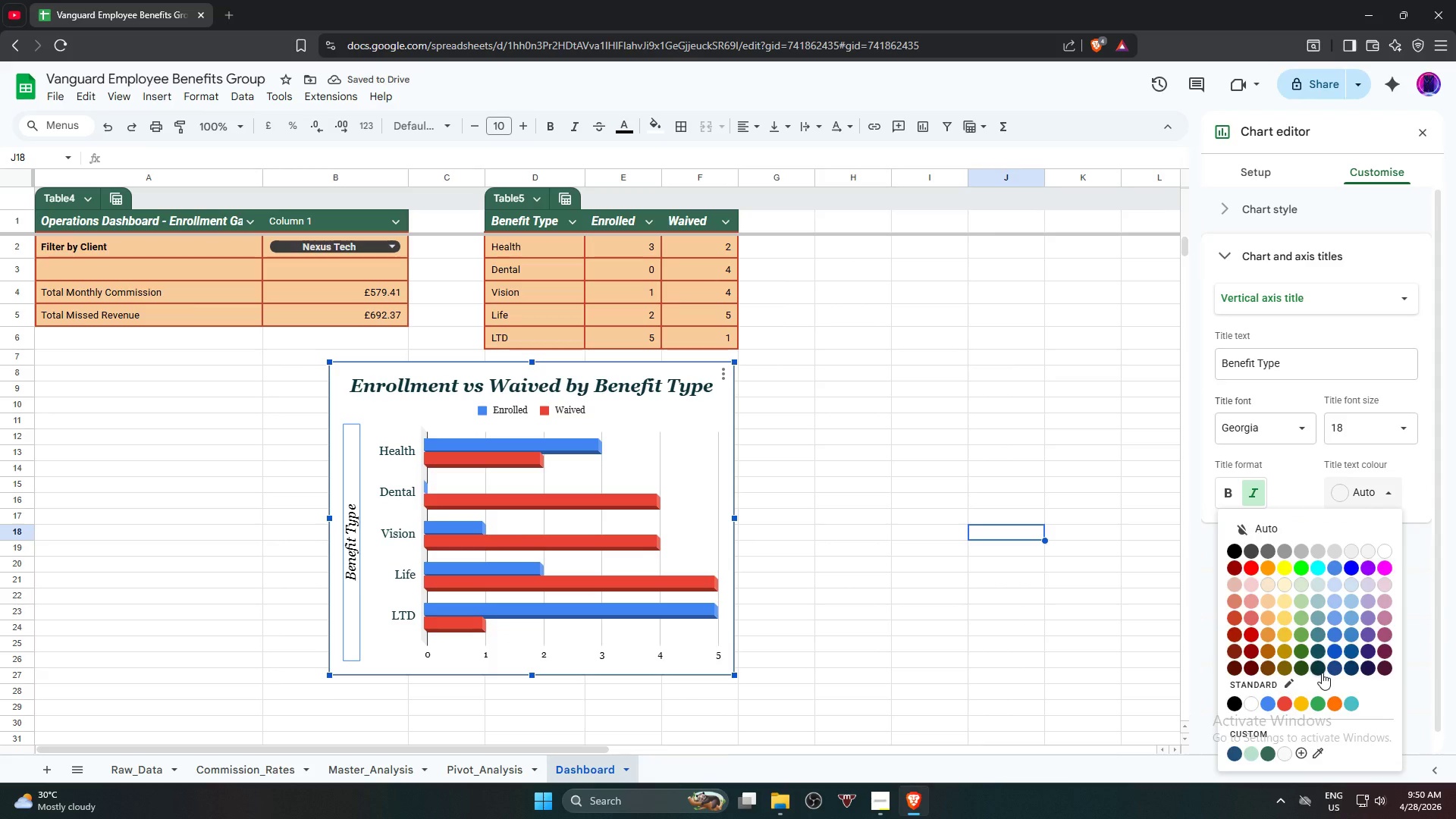 
left_click([1322, 673])
 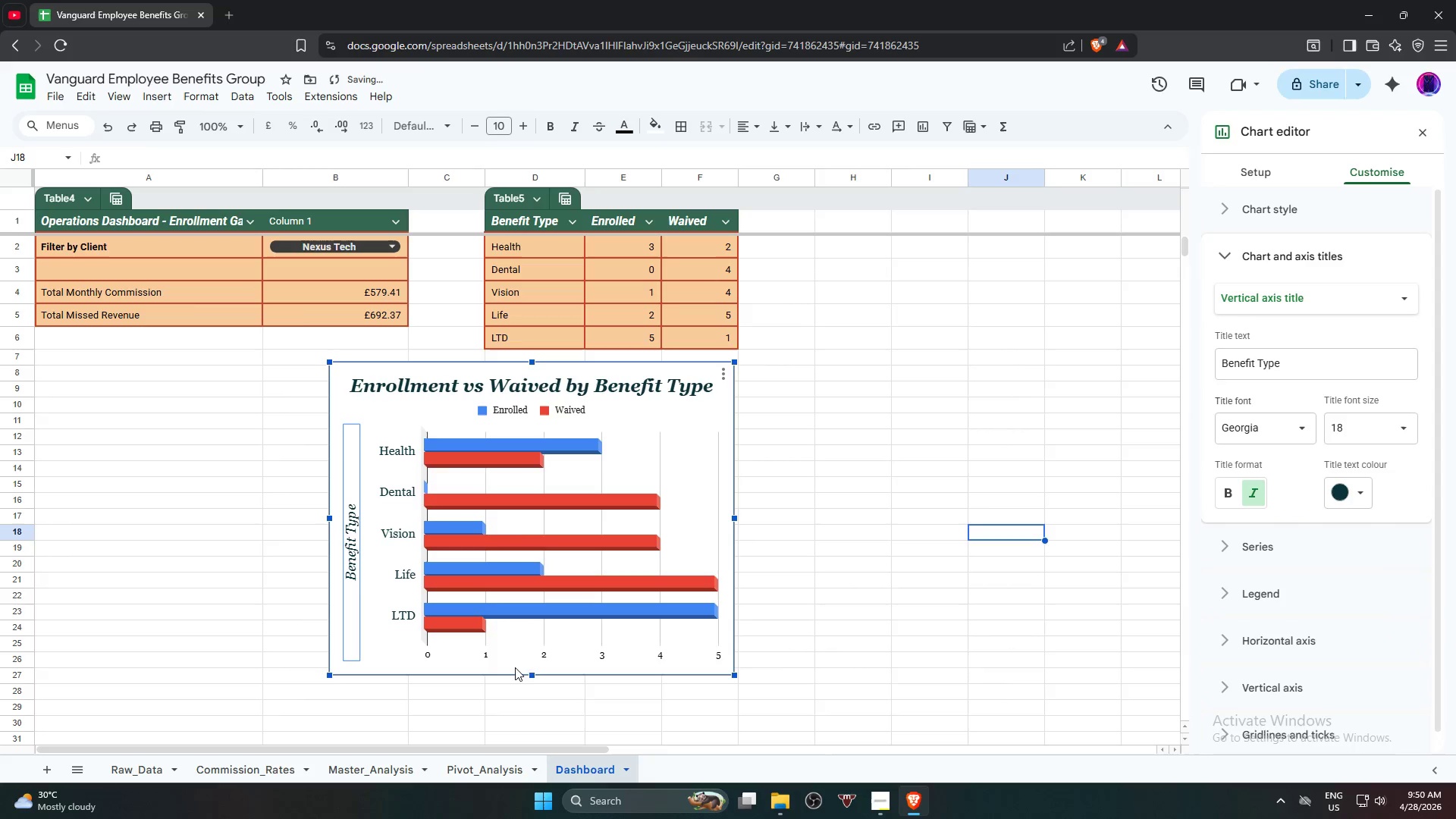 
left_click([534, 651])
 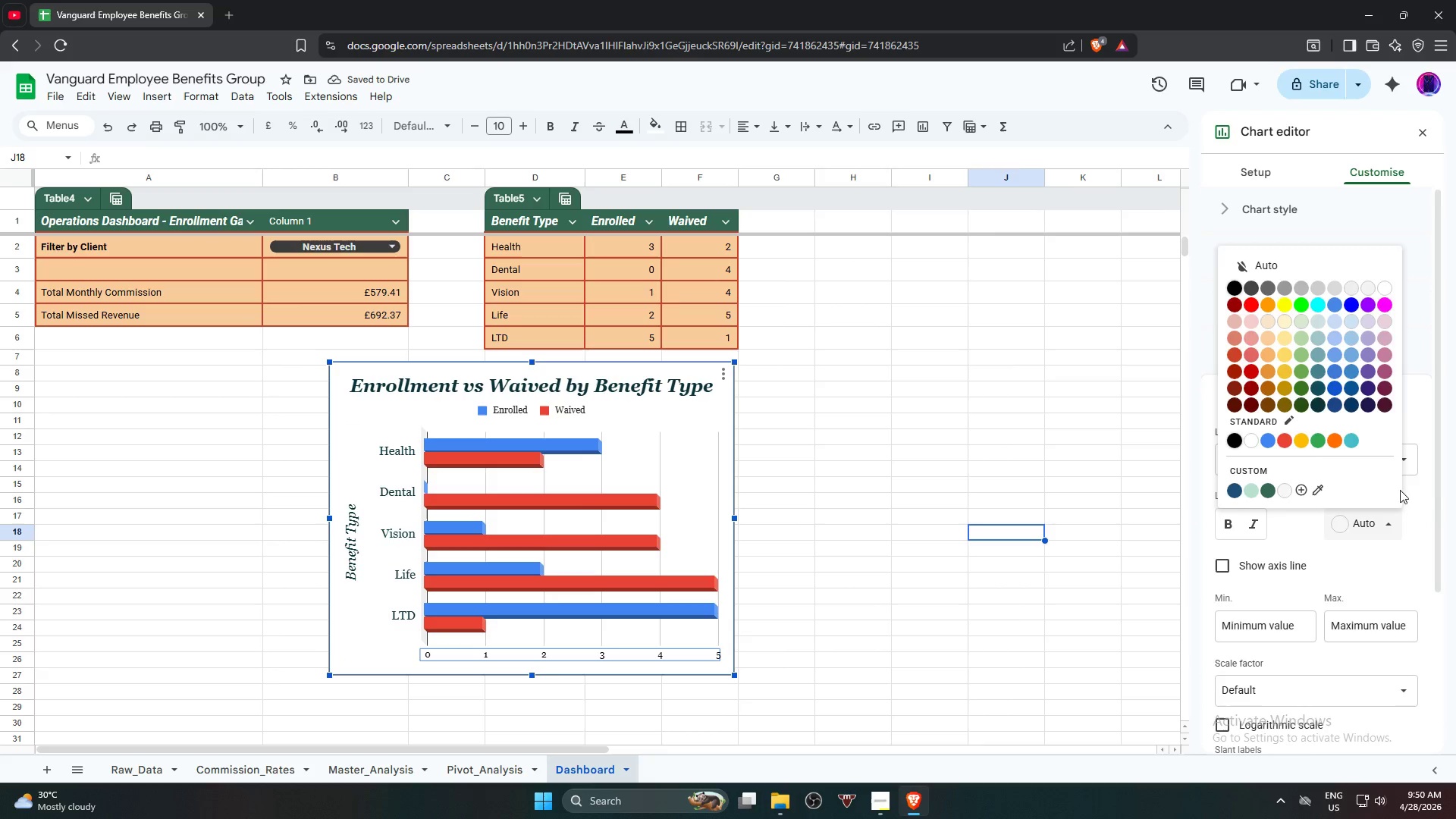 
double_click([1392, 466])
 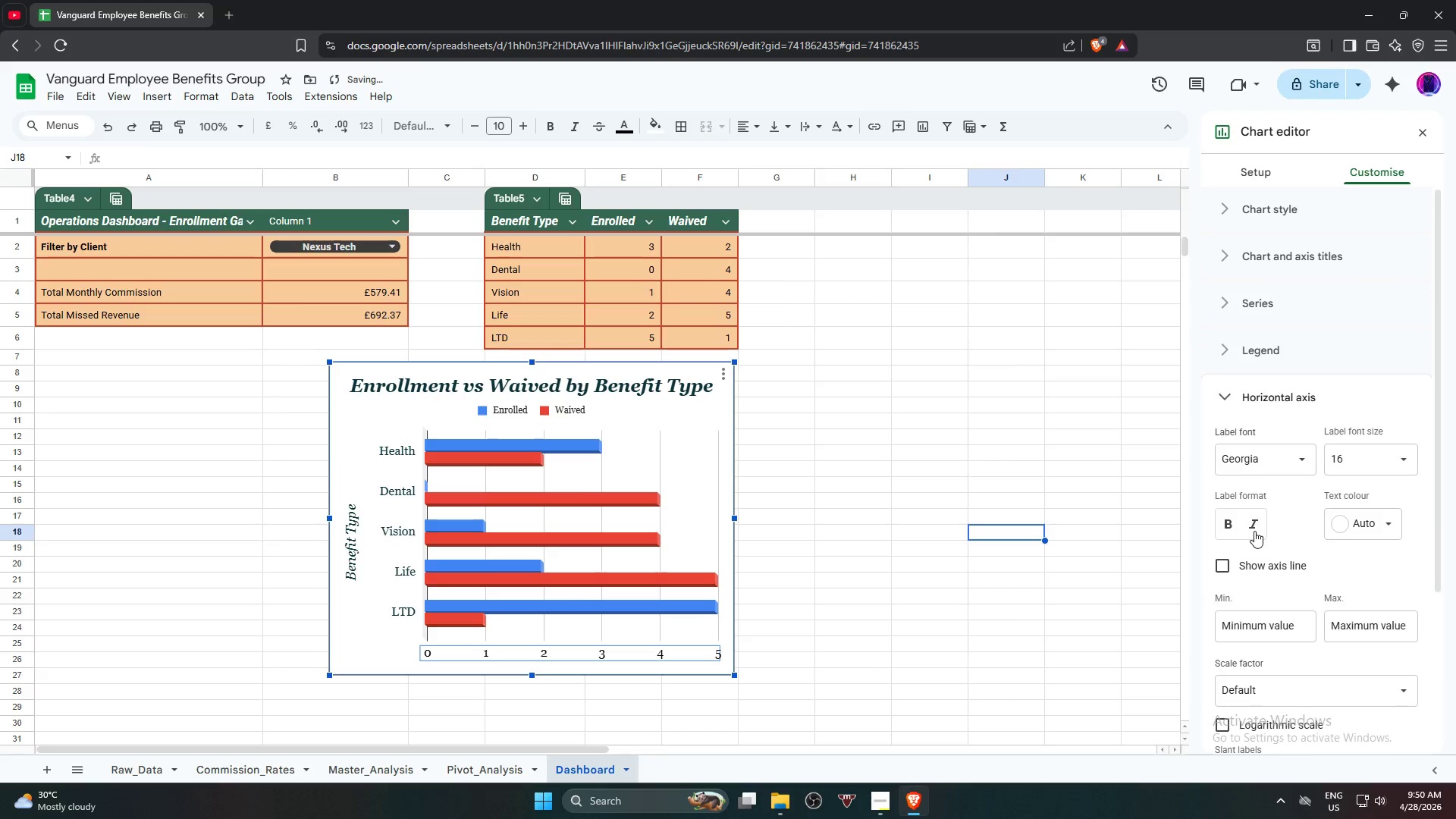 
left_click([1368, 523])
 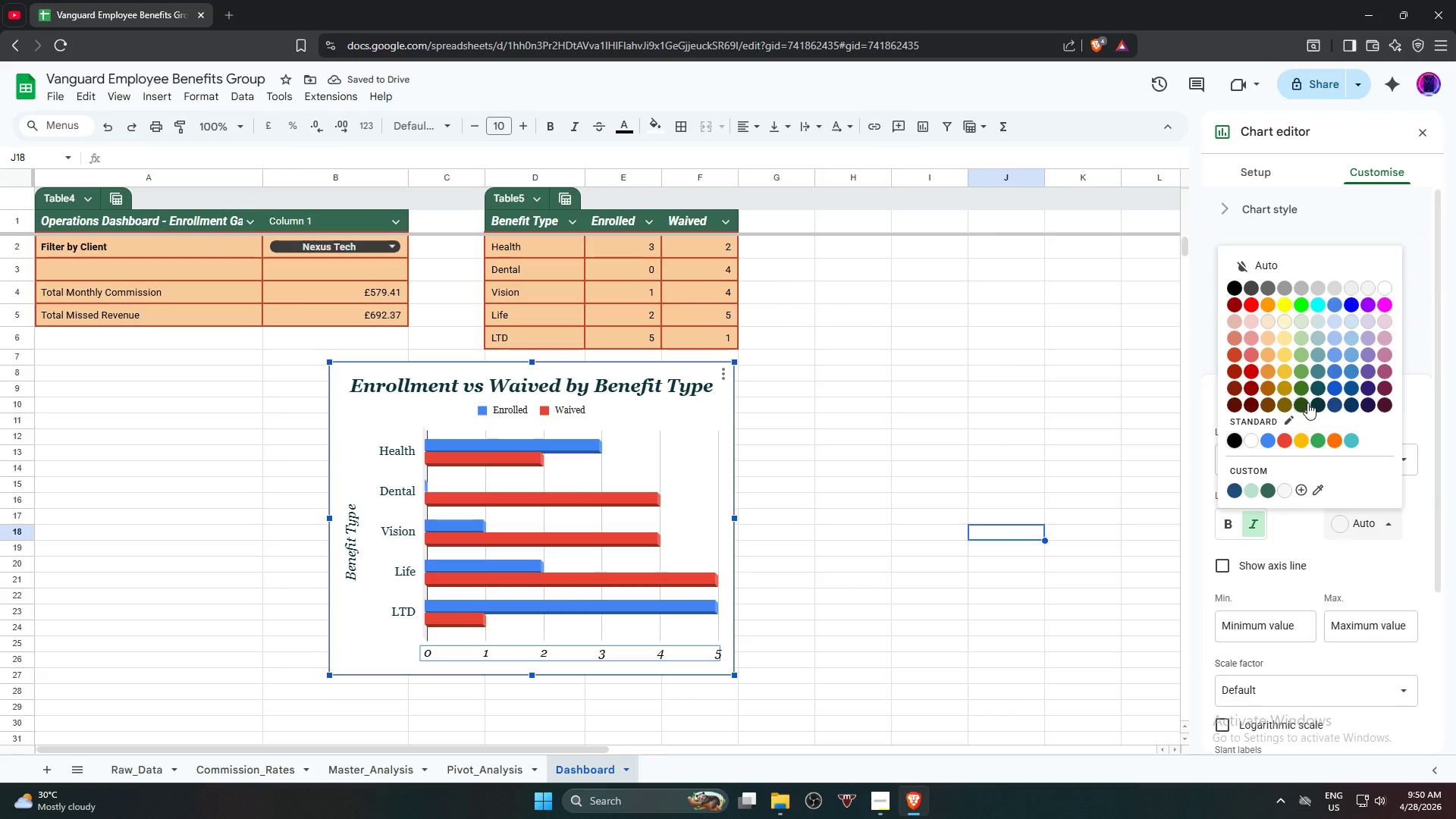 
left_click([1318, 406])
 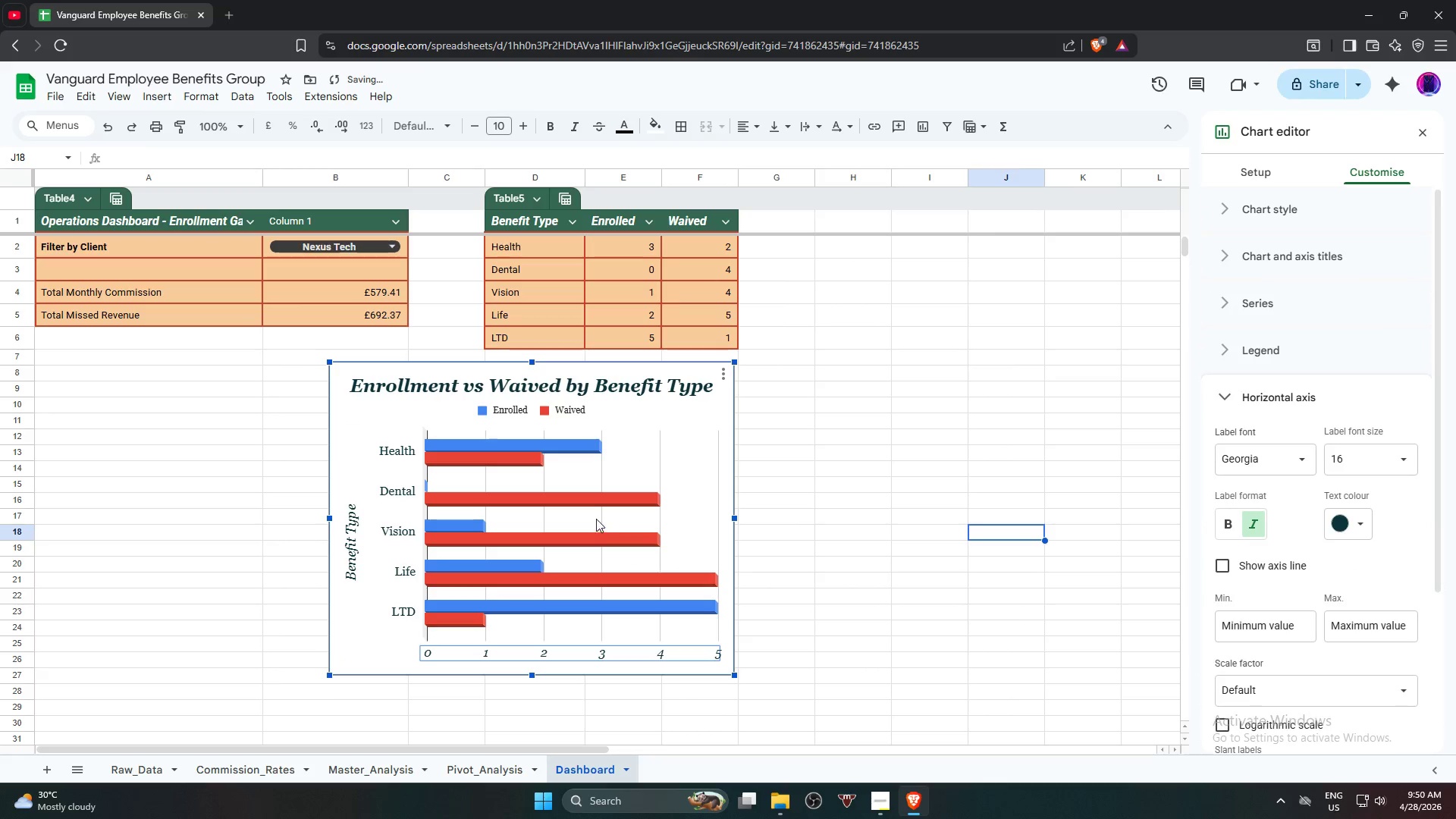 
left_click([594, 519])
 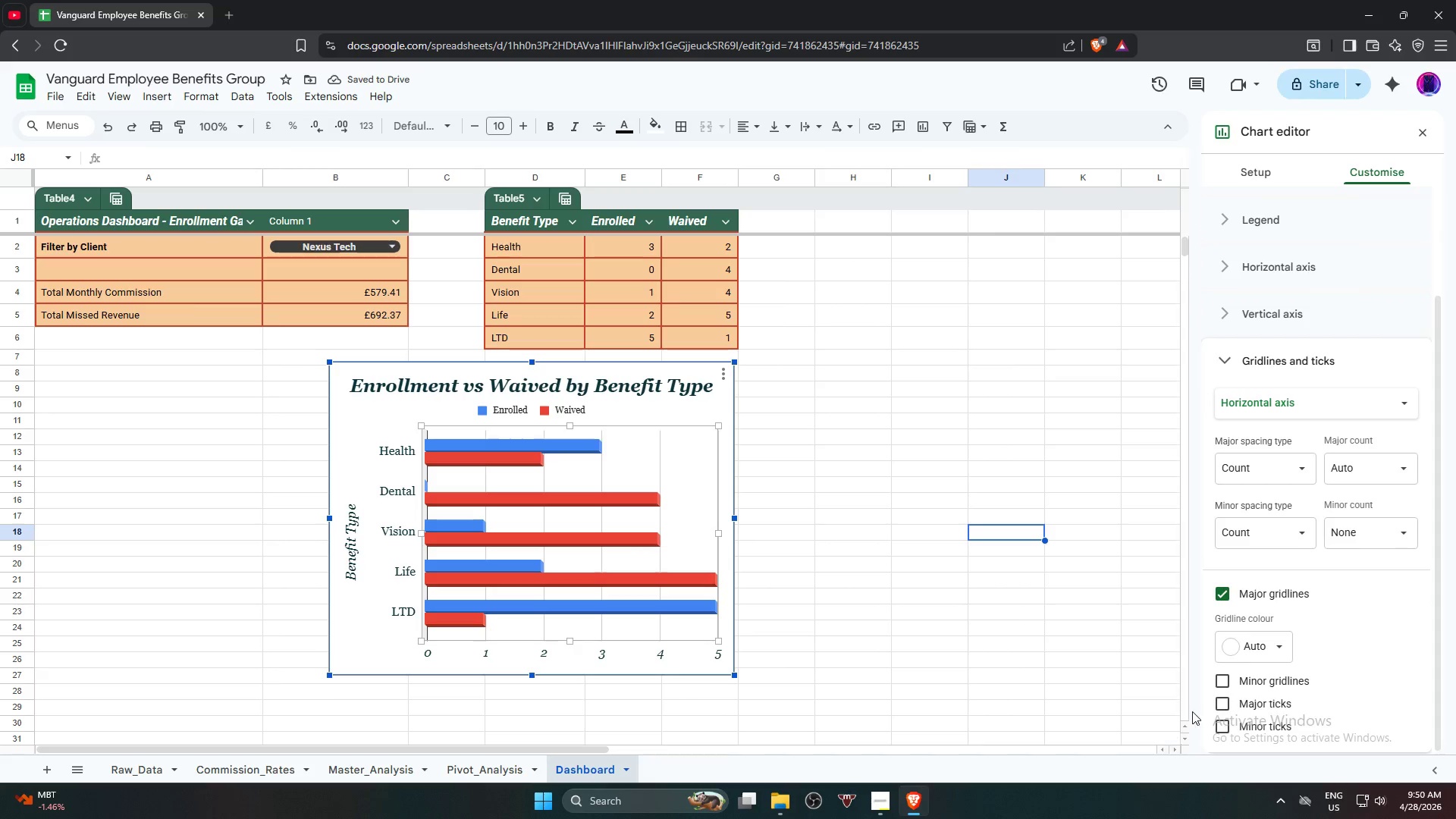 
left_click([1254, 704])
 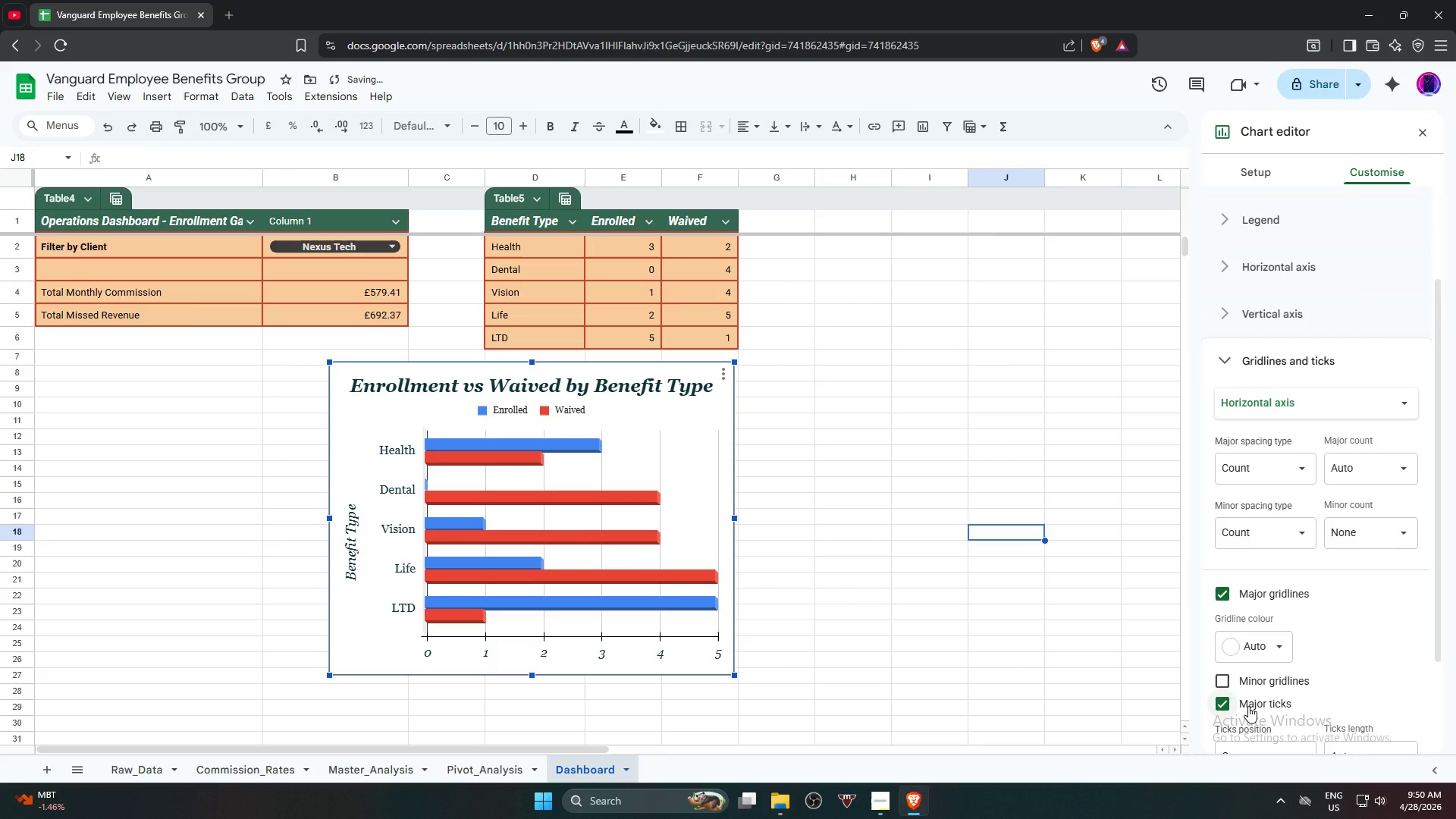 
left_click([1248, 706])
 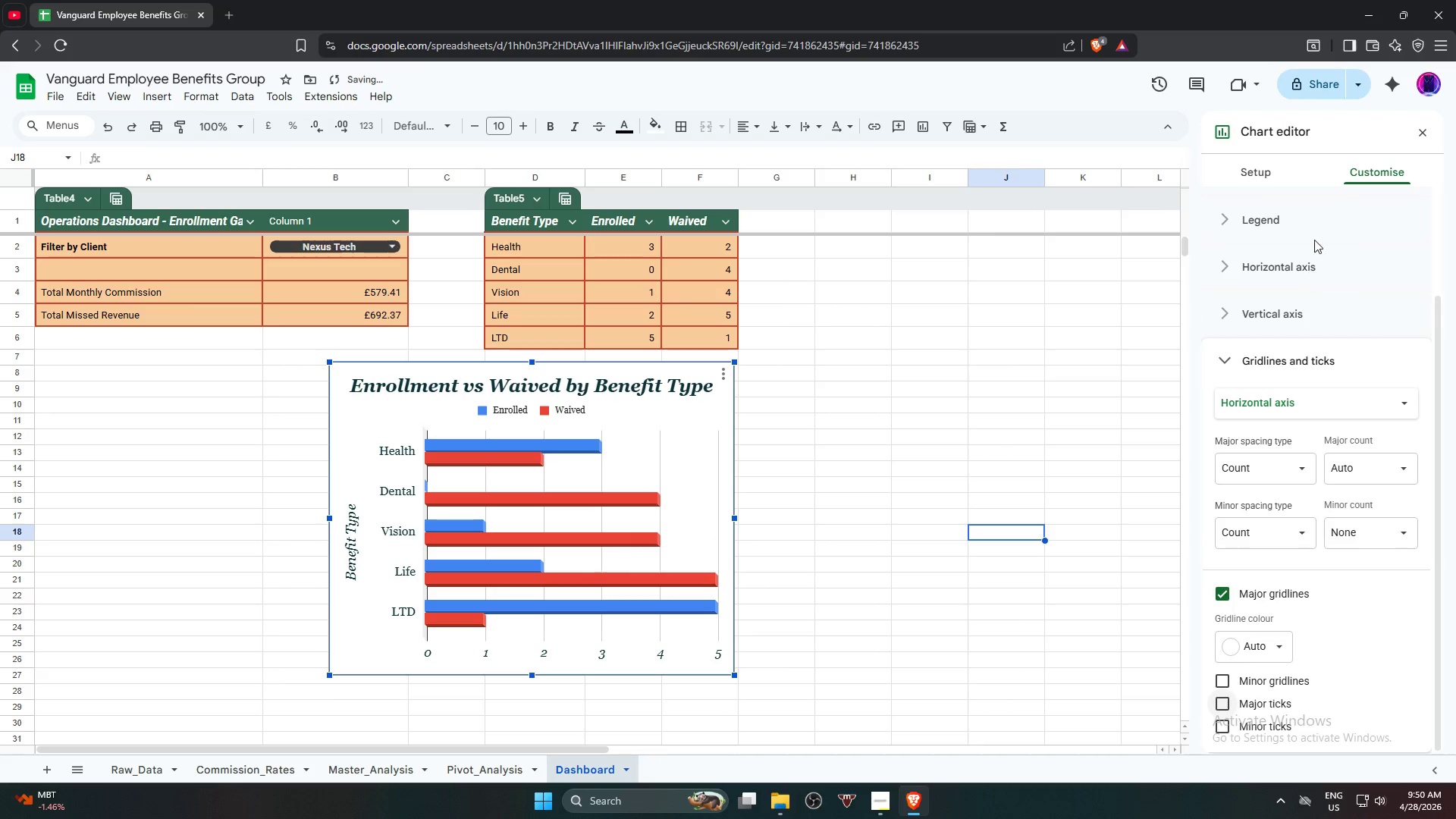 
left_click([1272, 213])
 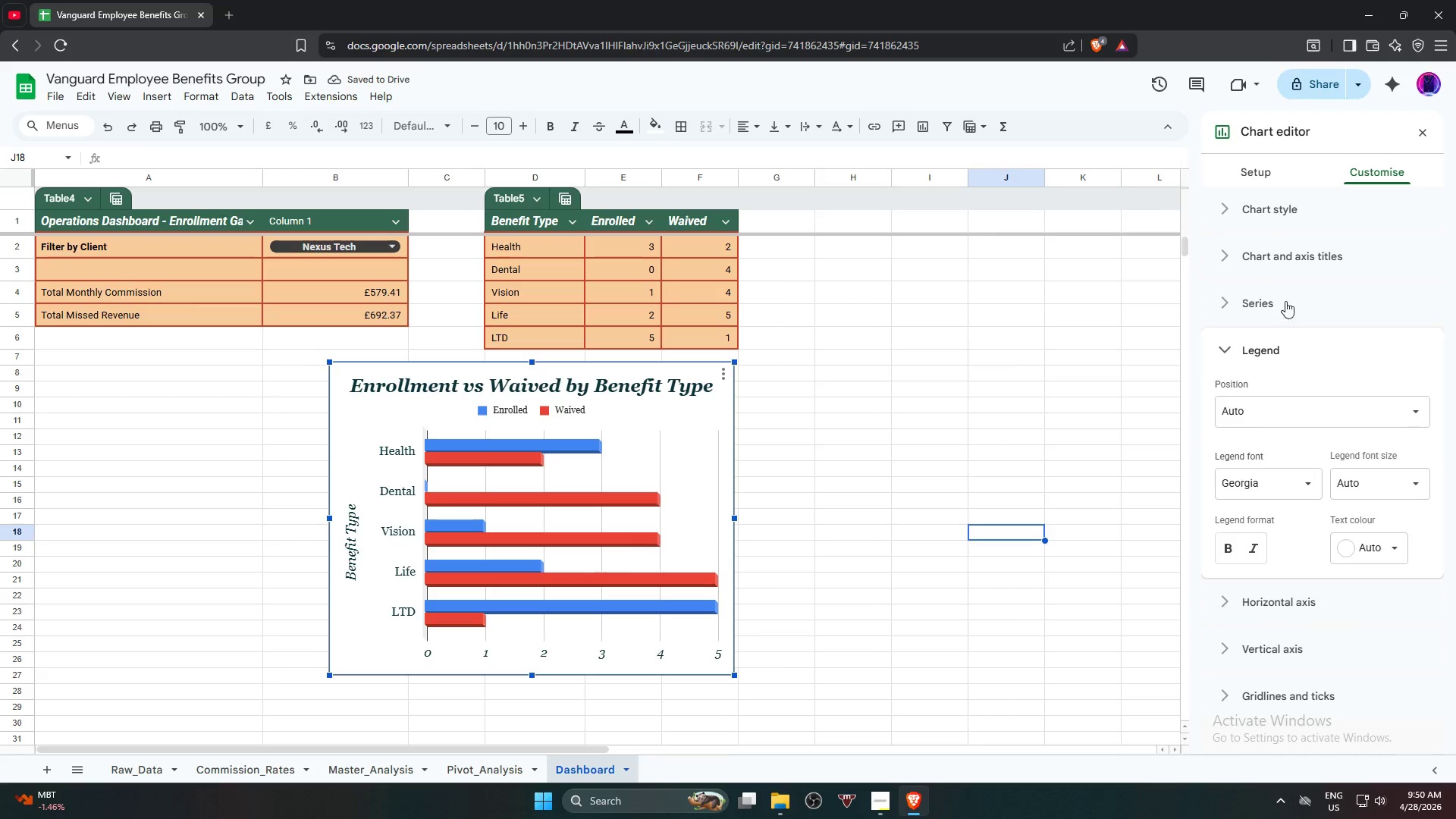 
left_click([1288, 209])
 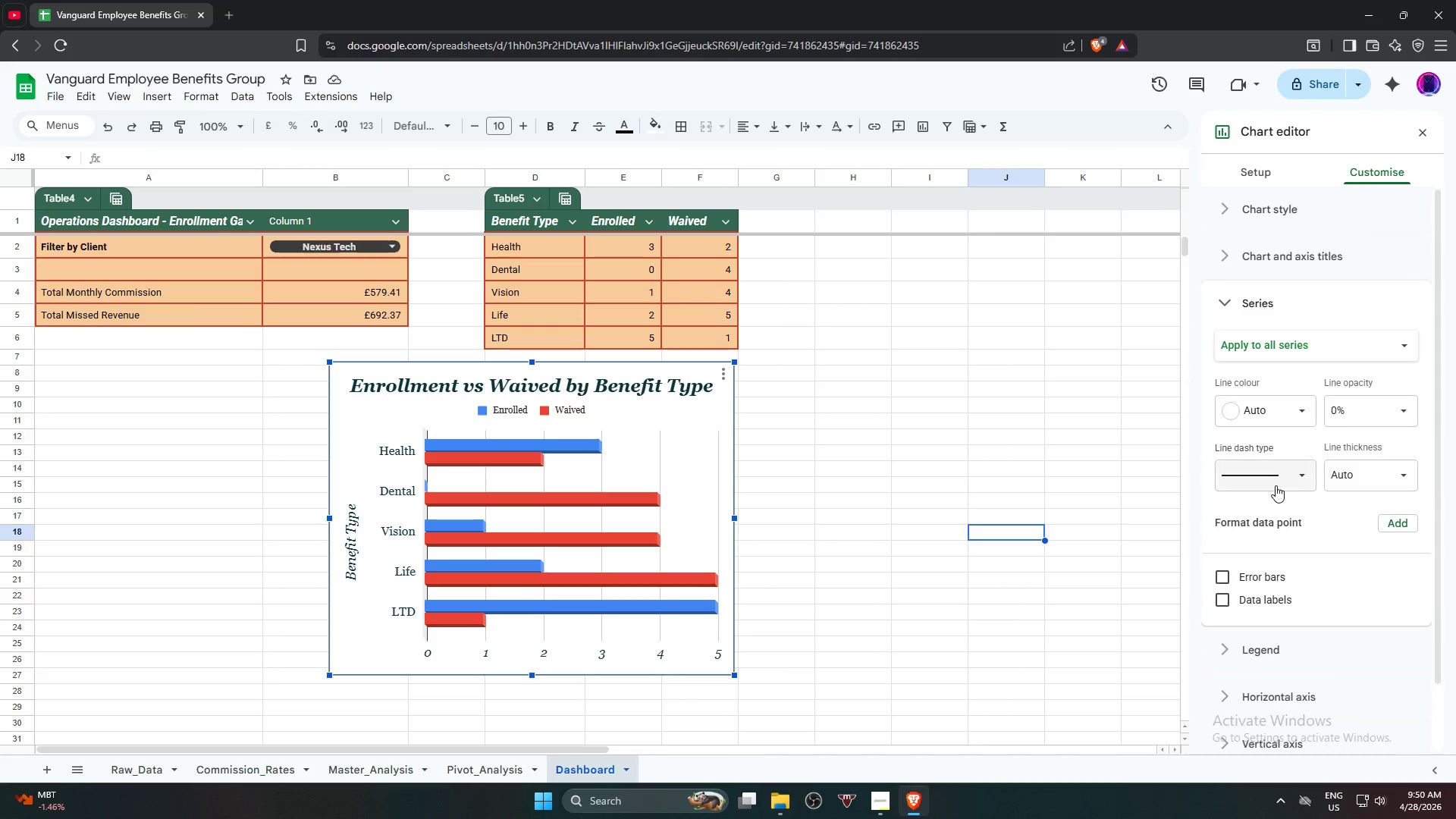 
wait(9.06)
 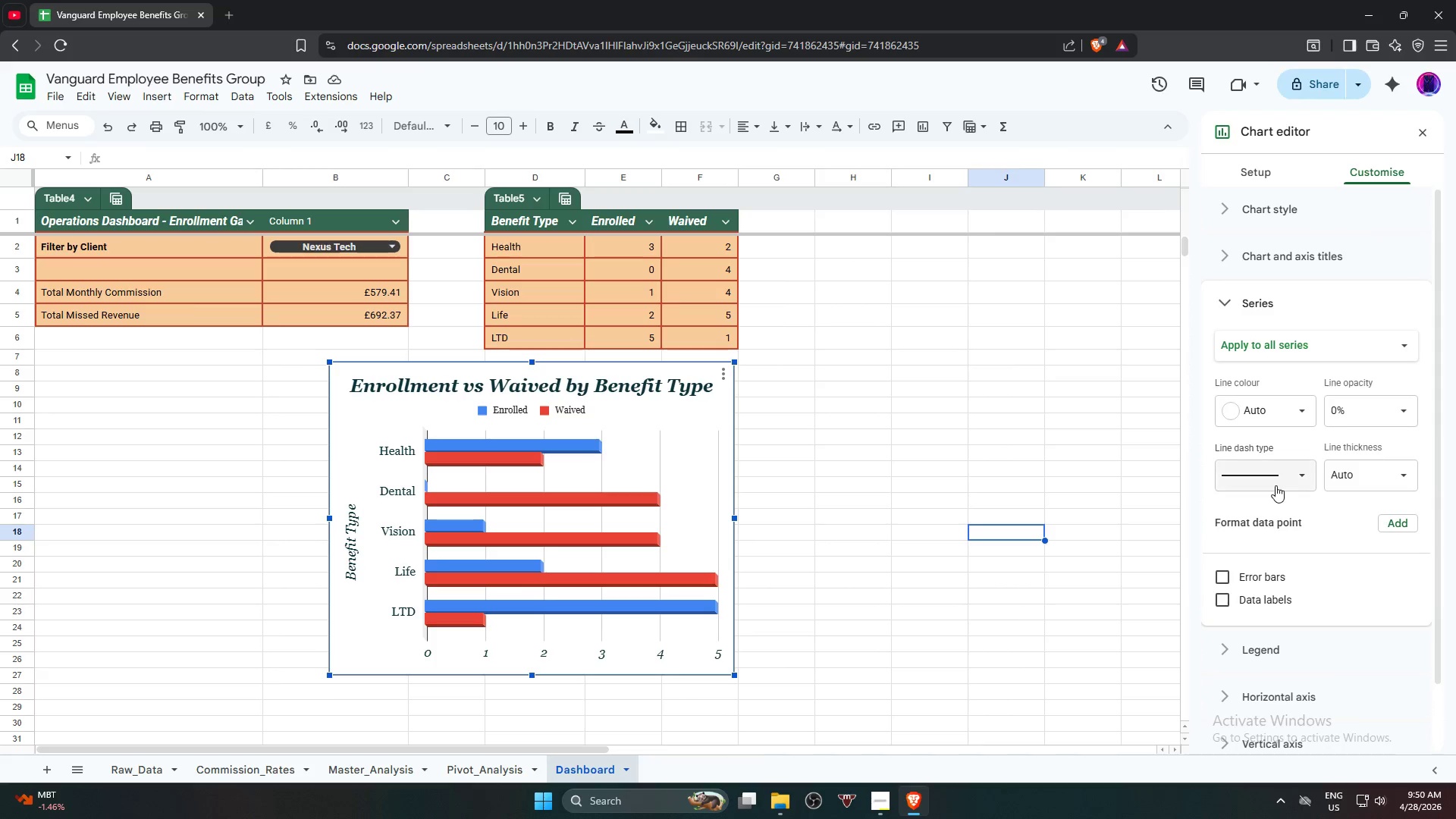 
scroll: coordinate [1340, 556], scroll_direction: down, amount: 2.0
 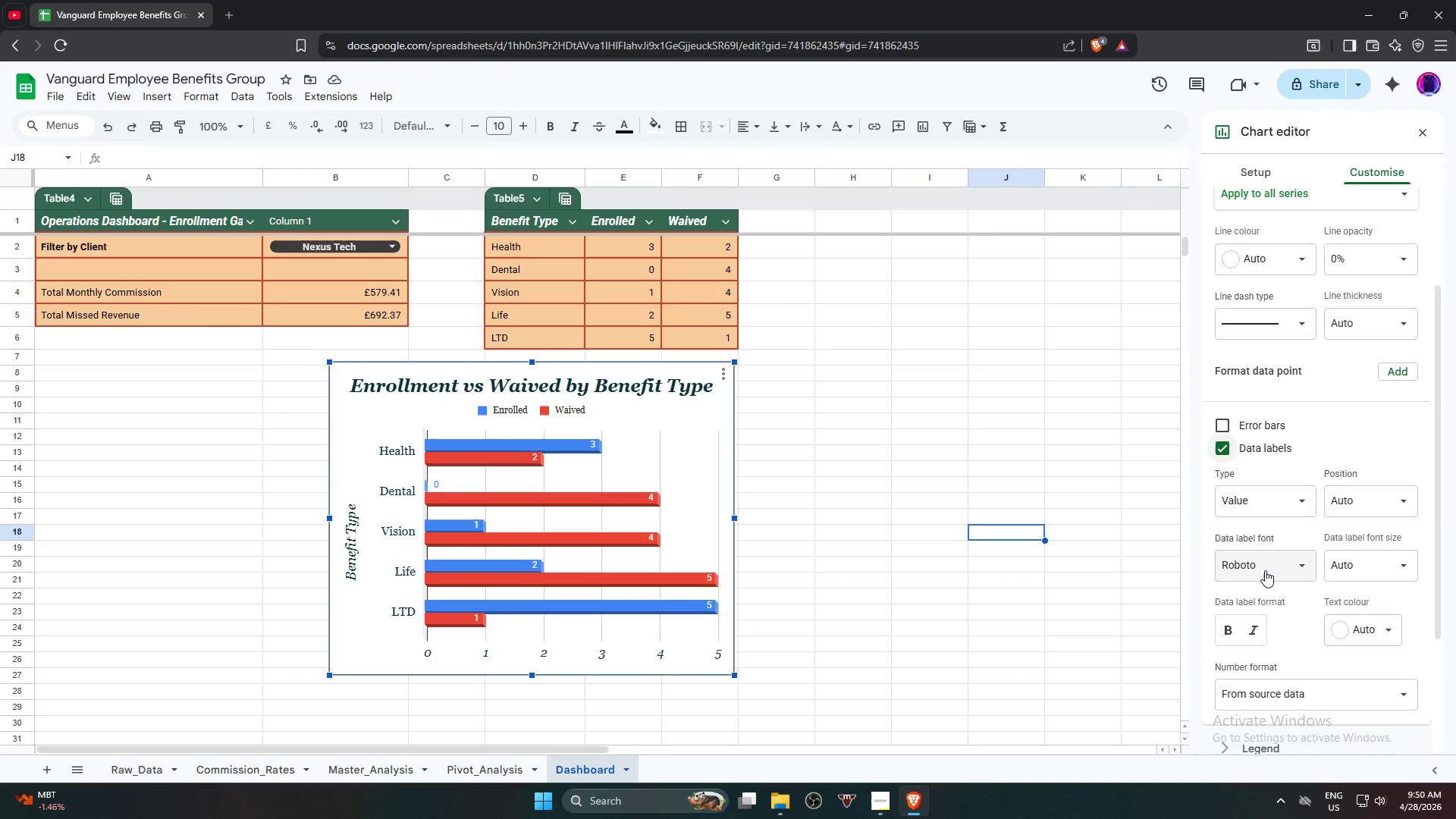 
left_click([1265, 570])
 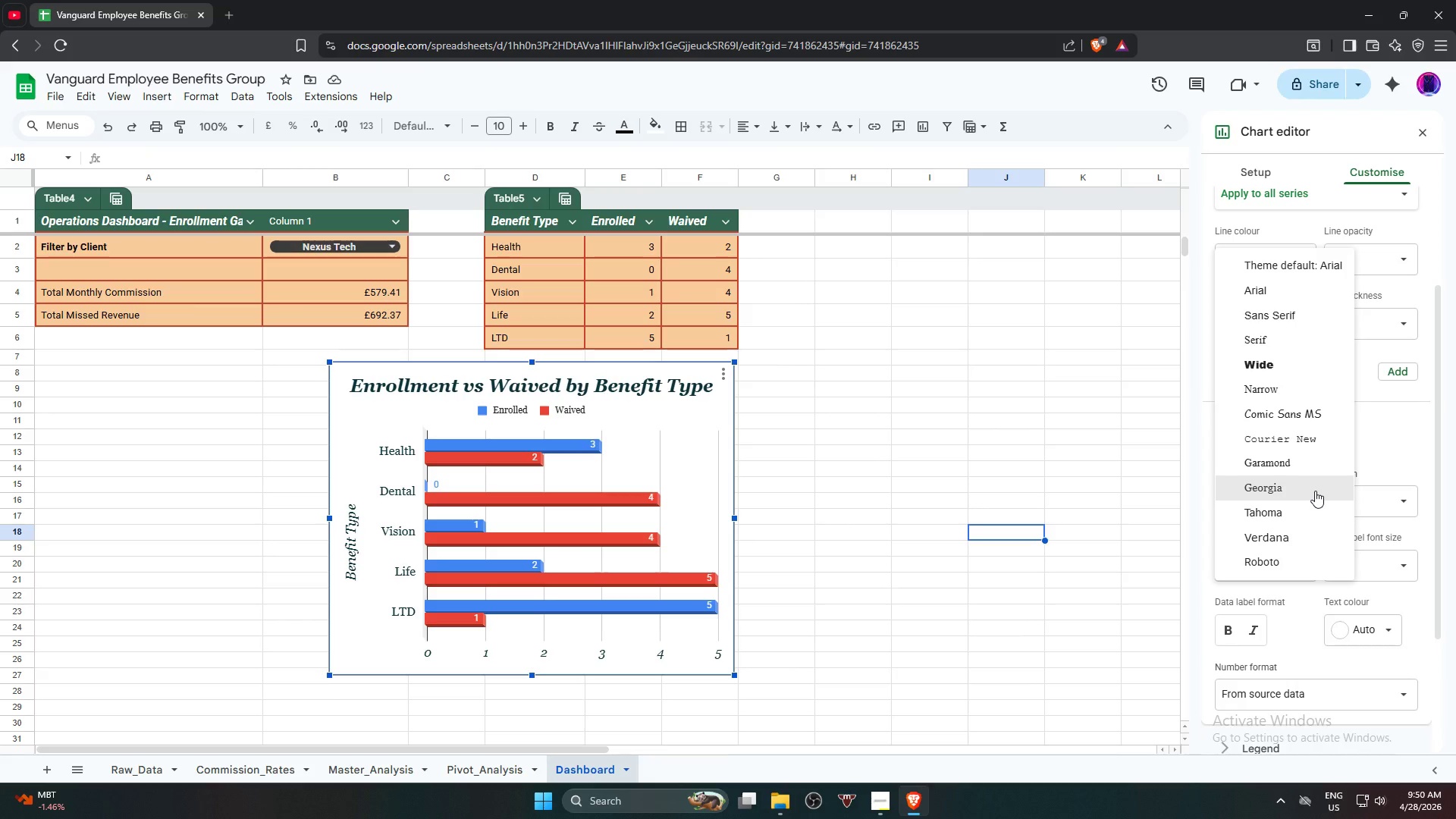 
left_click([1314, 491])
 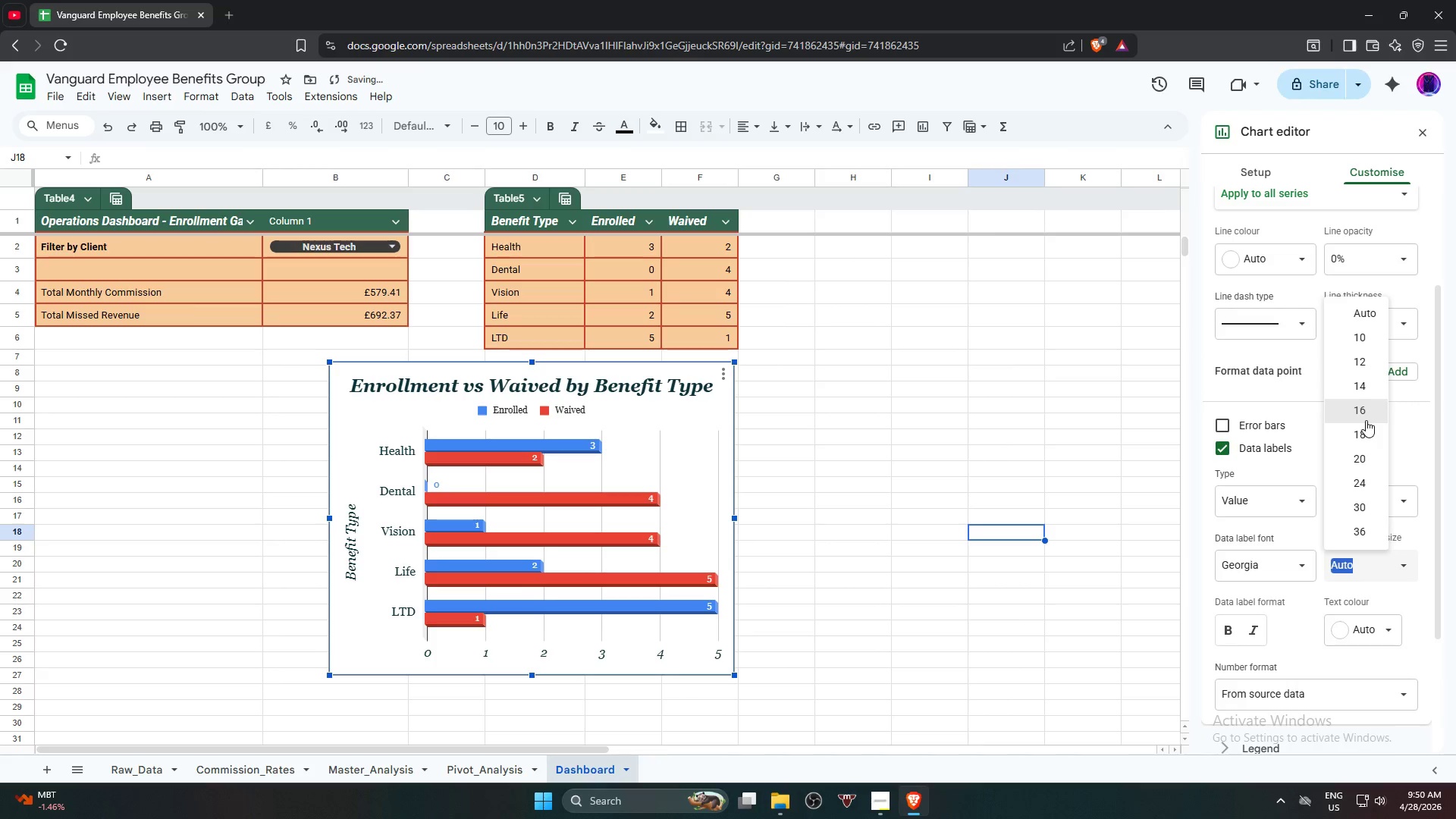 
left_click([1365, 360])
 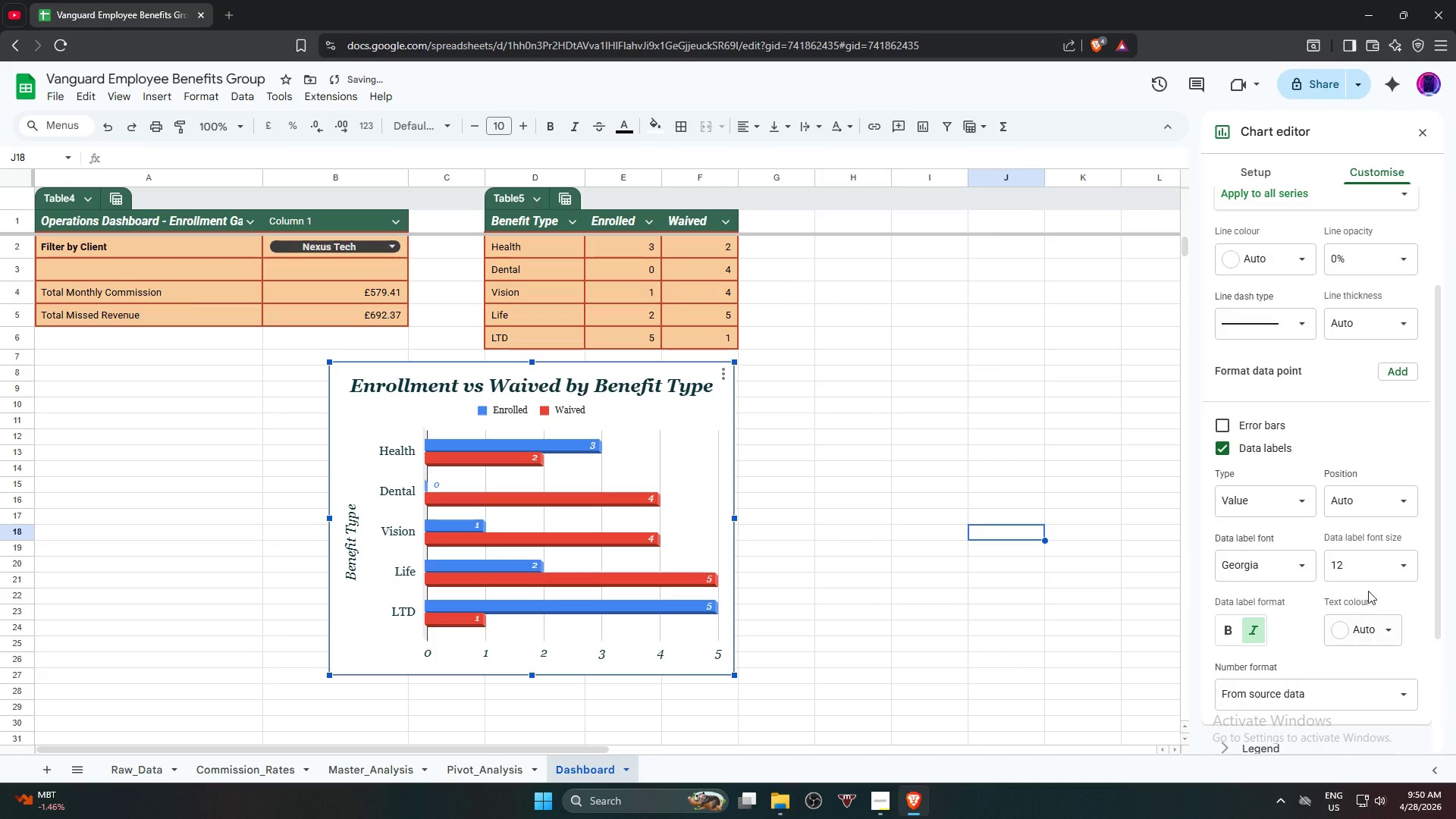 
wait(5.12)
 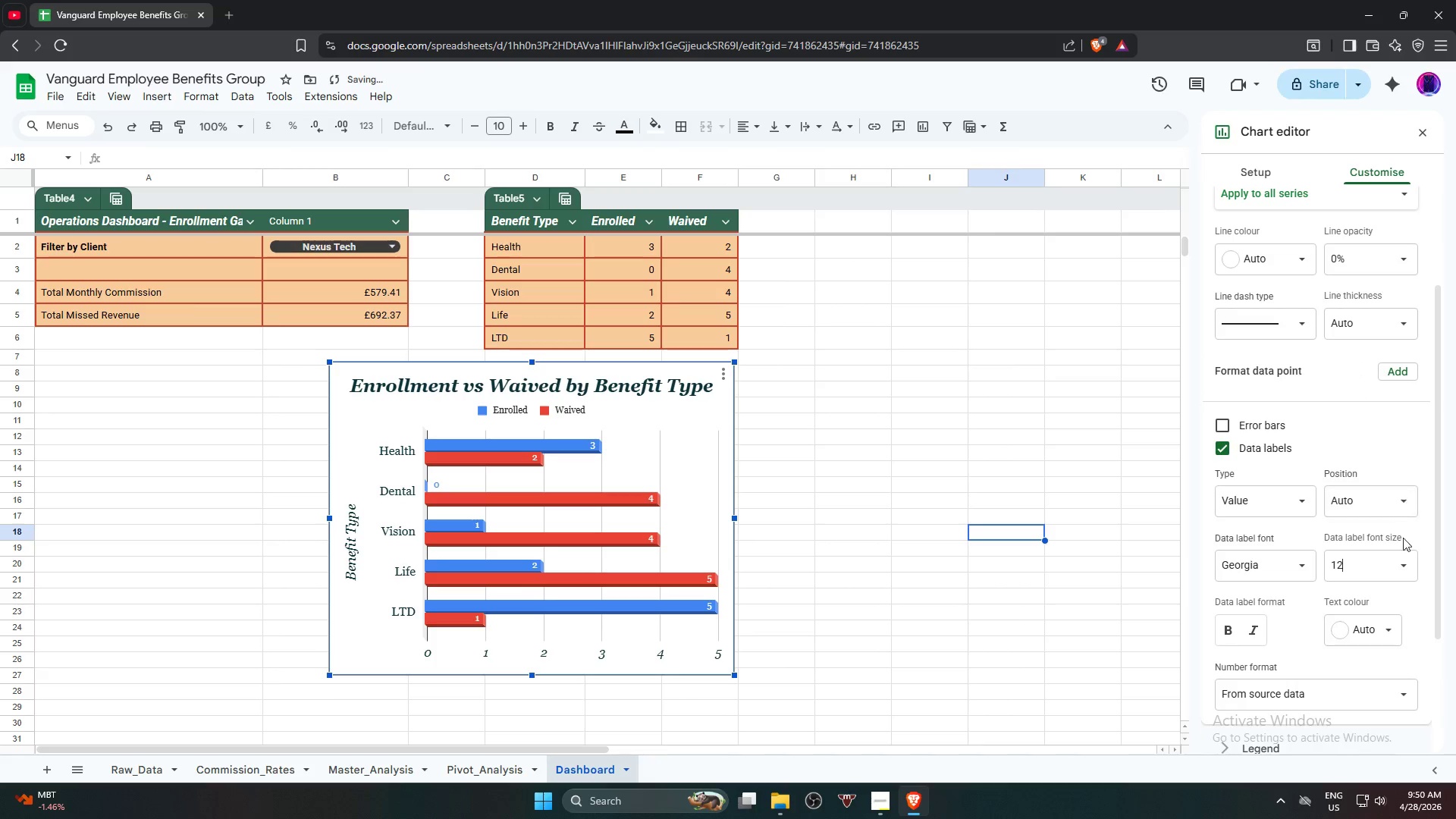 
left_click([1372, 388])
 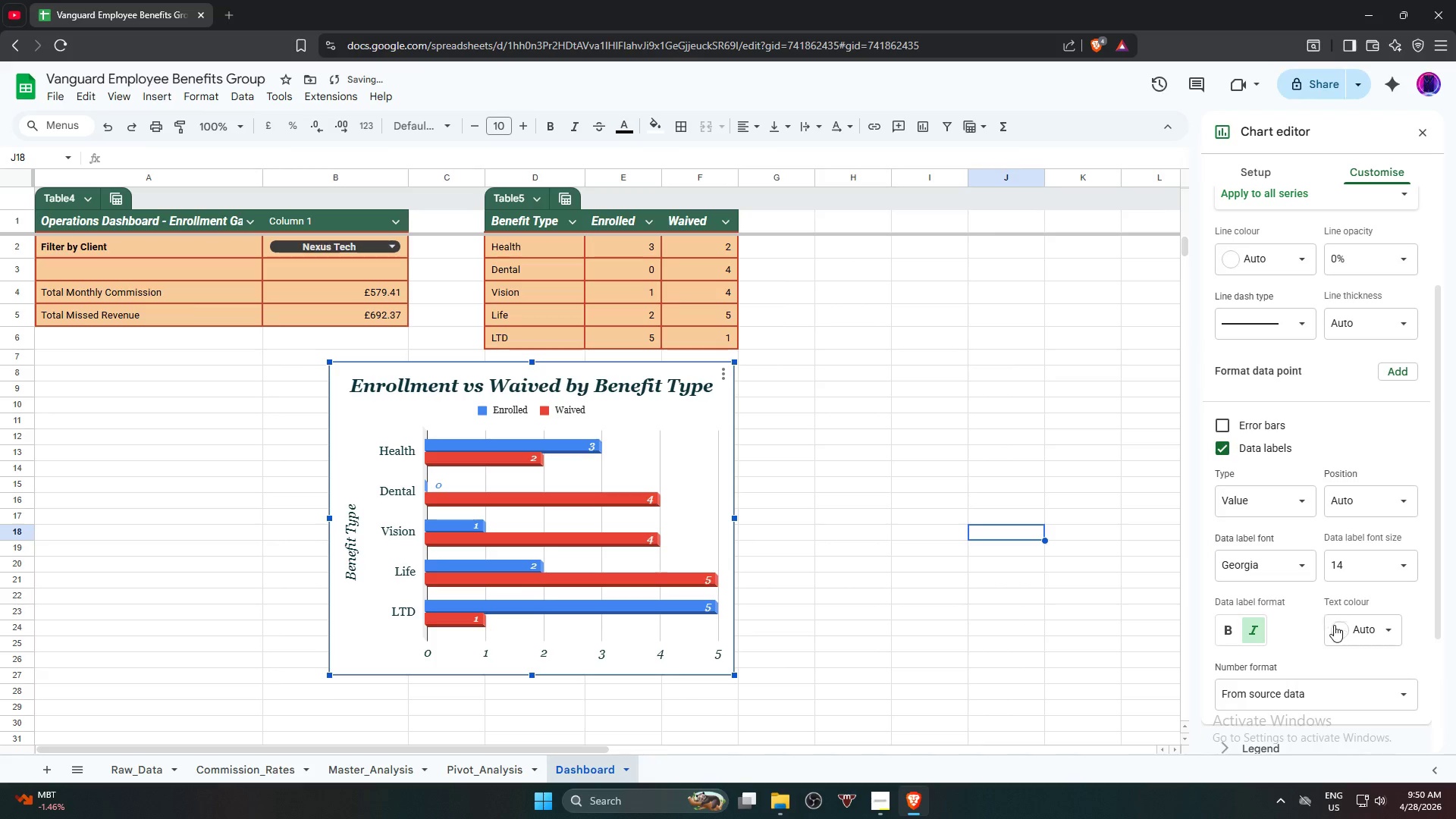 
left_click([1366, 634])
 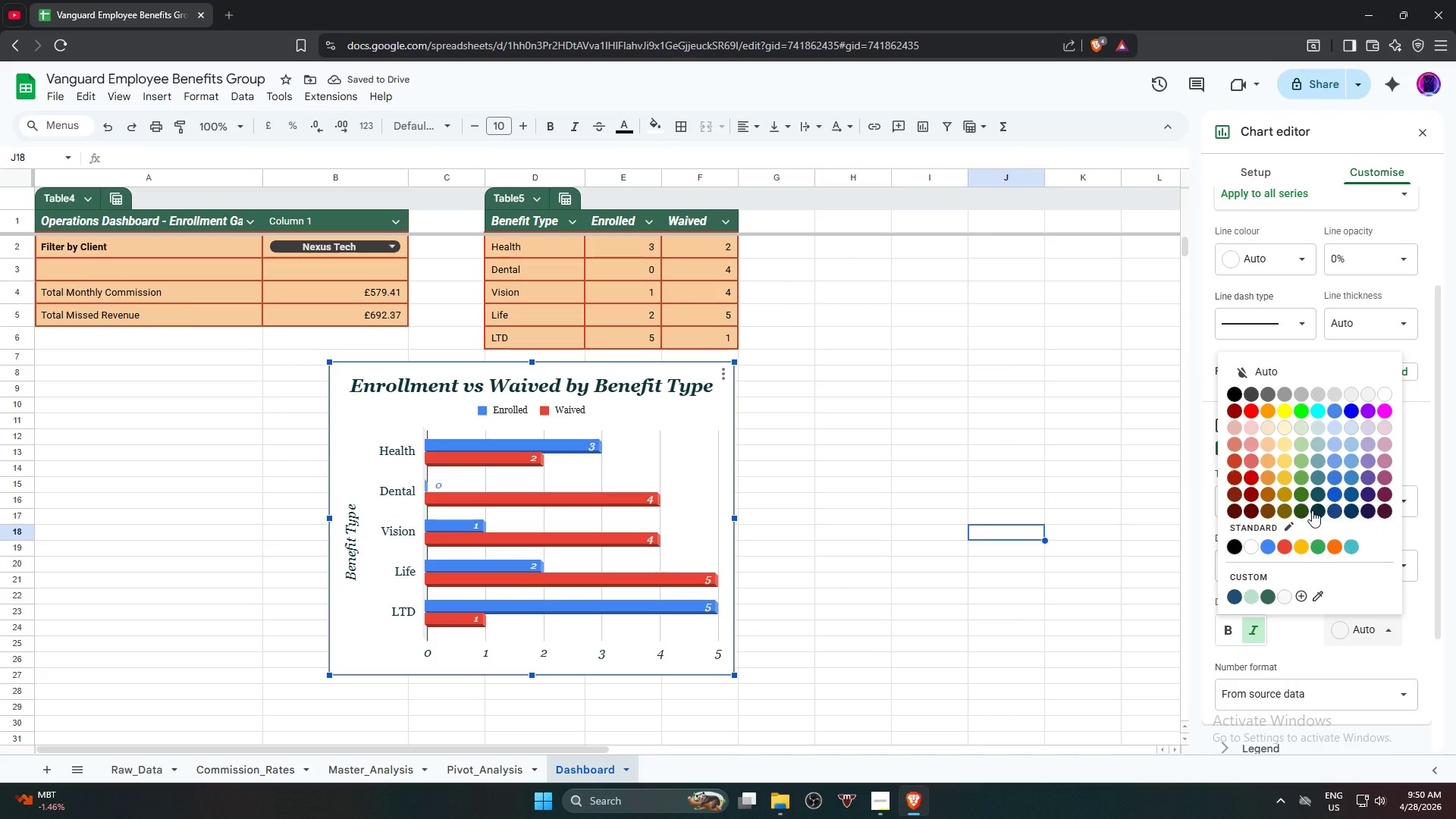 
left_click([1321, 510])
 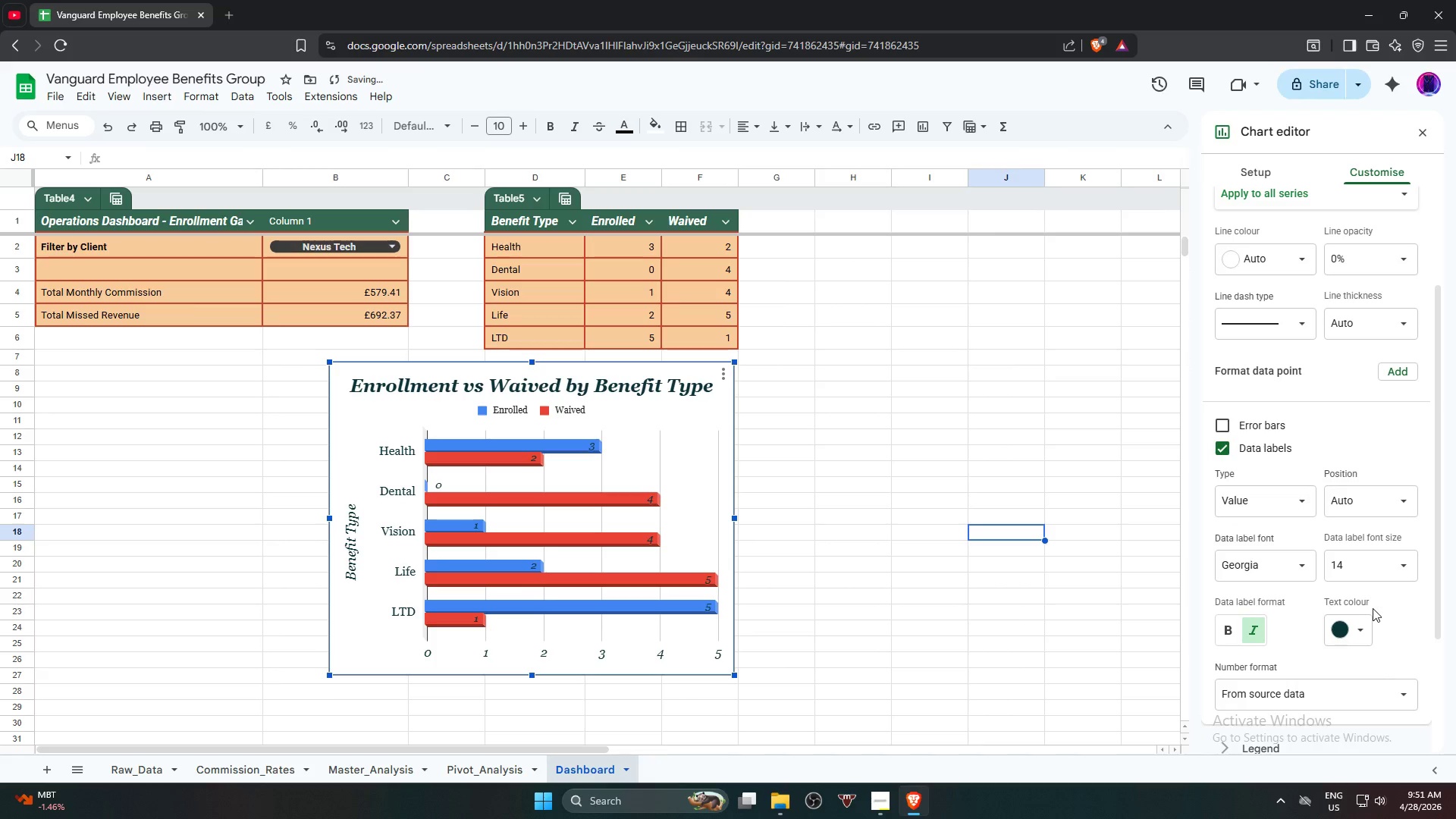 
left_click([1357, 636])
 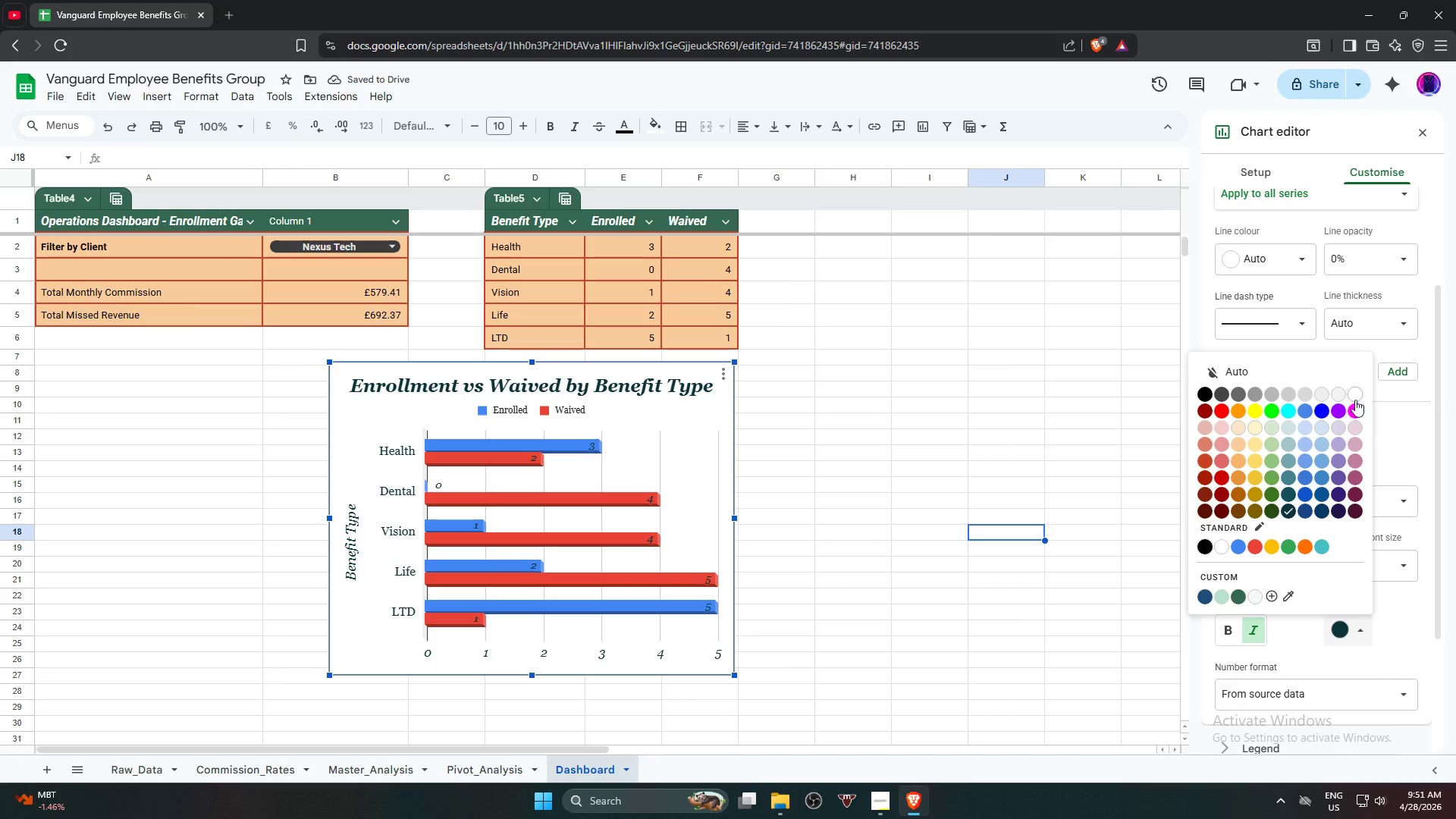 
left_click([1356, 399])
 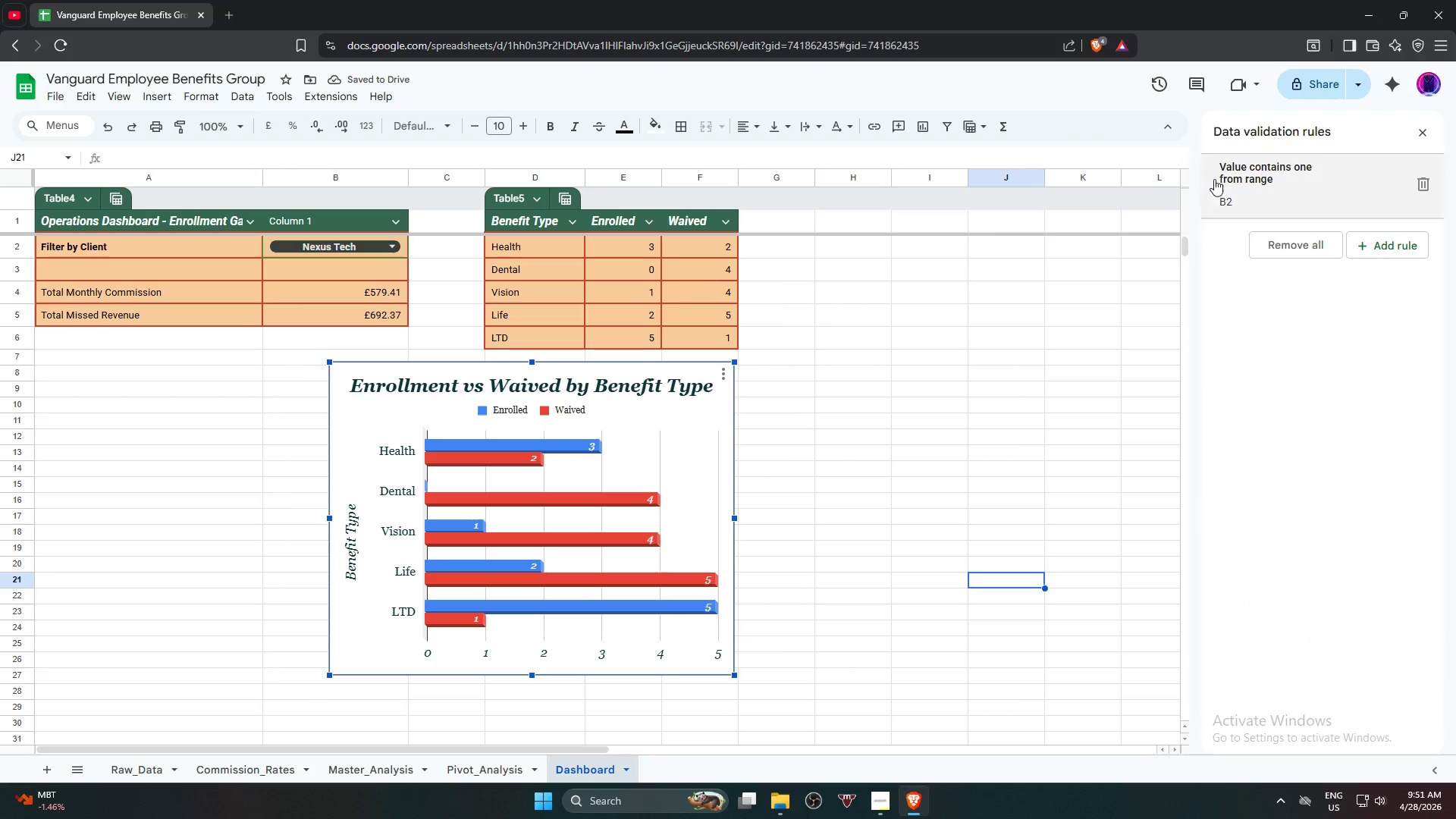 
wait(5.59)
 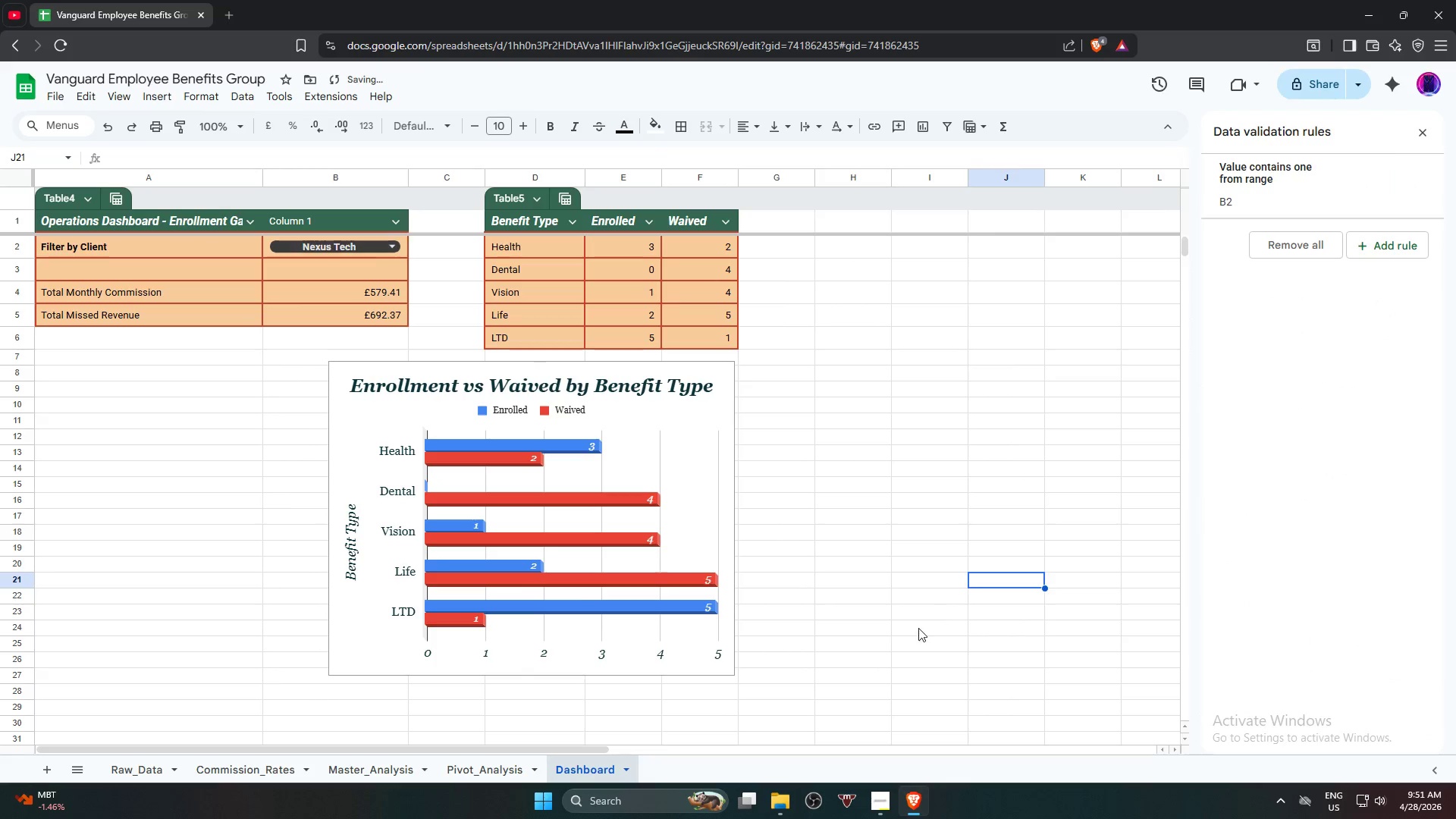 
left_click([727, 375])
 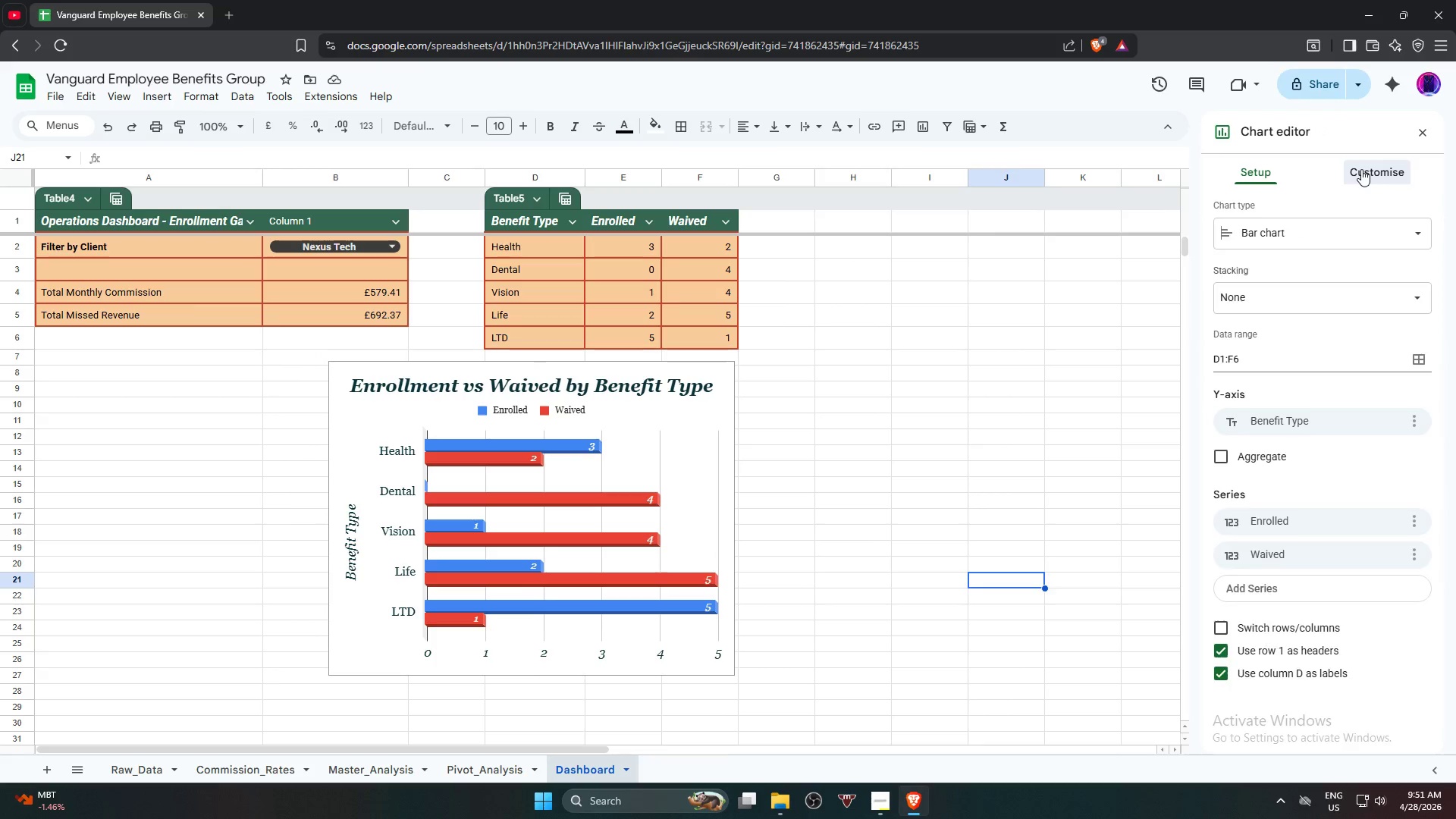 
left_click([1323, 219])
 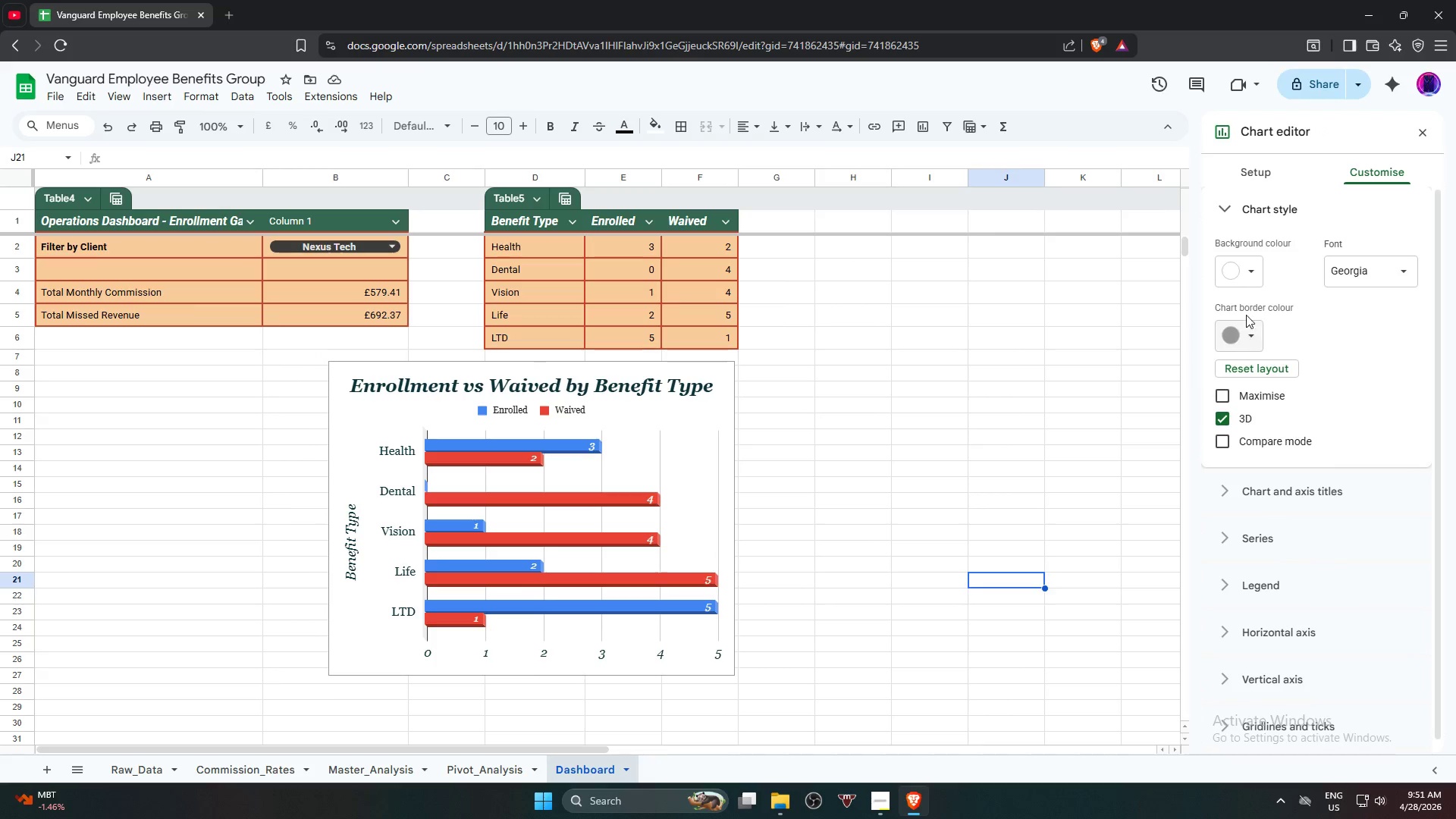 
left_click([1241, 329])
 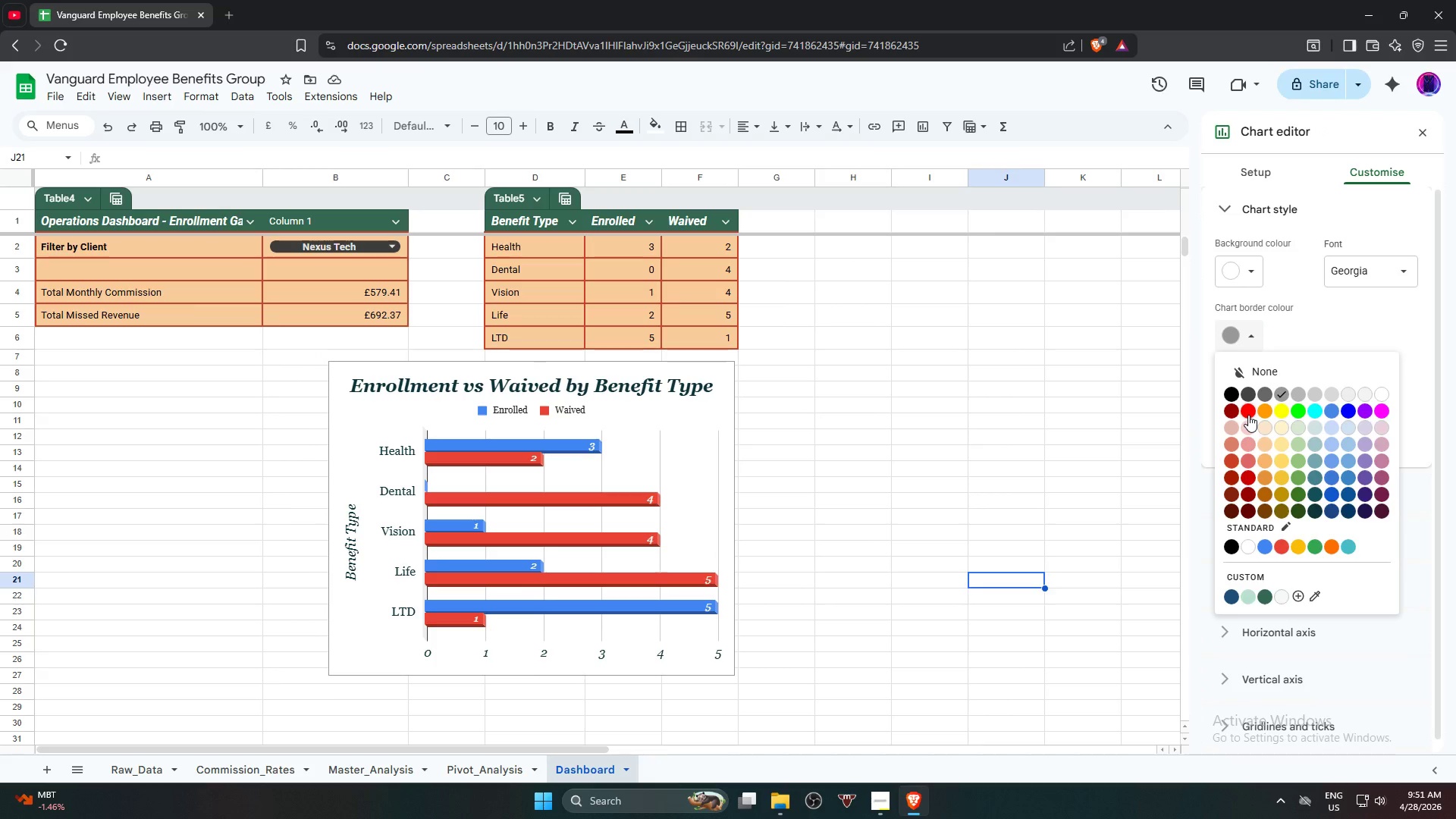 
left_click([1248, 413])
 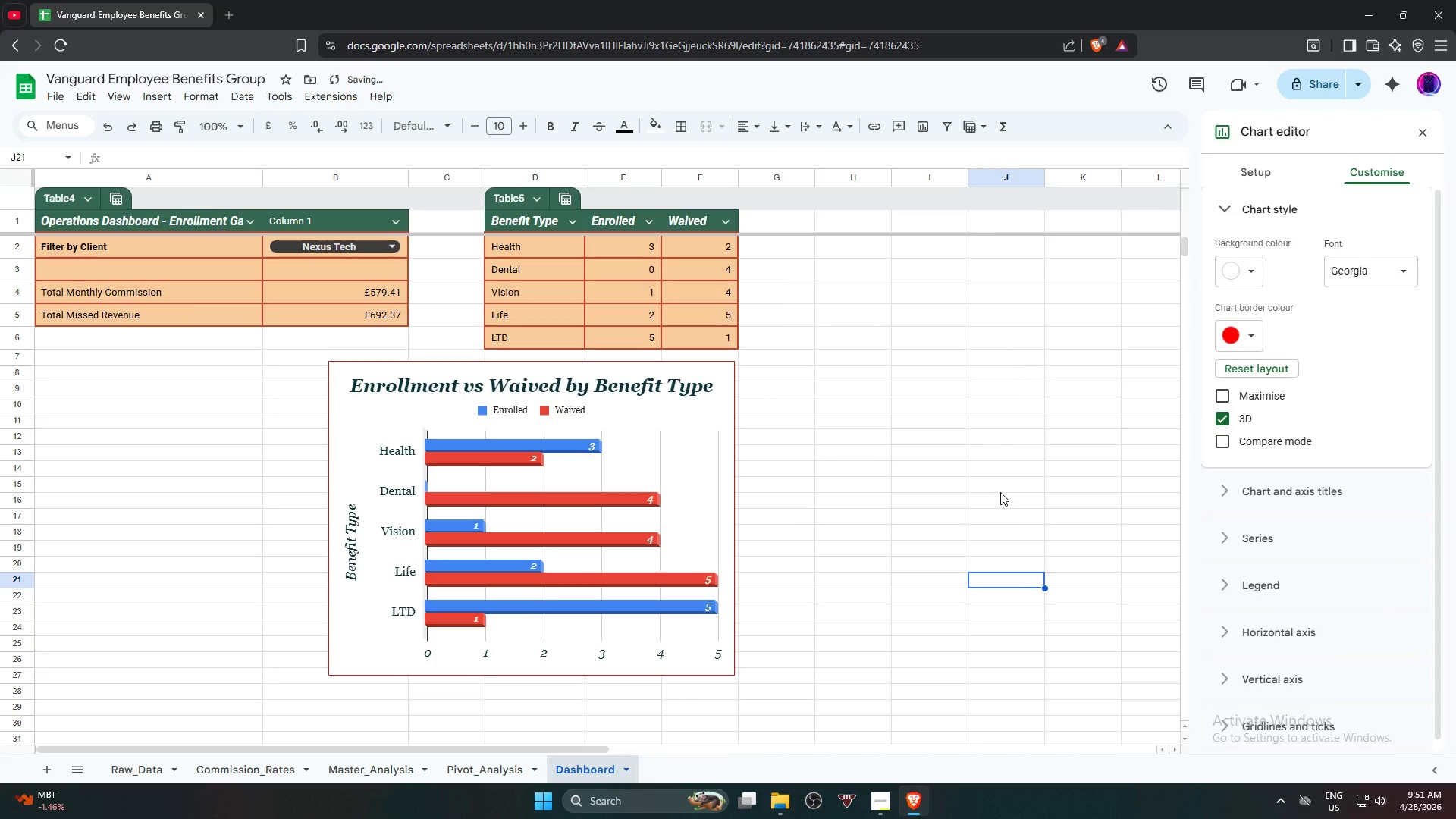 
left_click([1000, 491])
 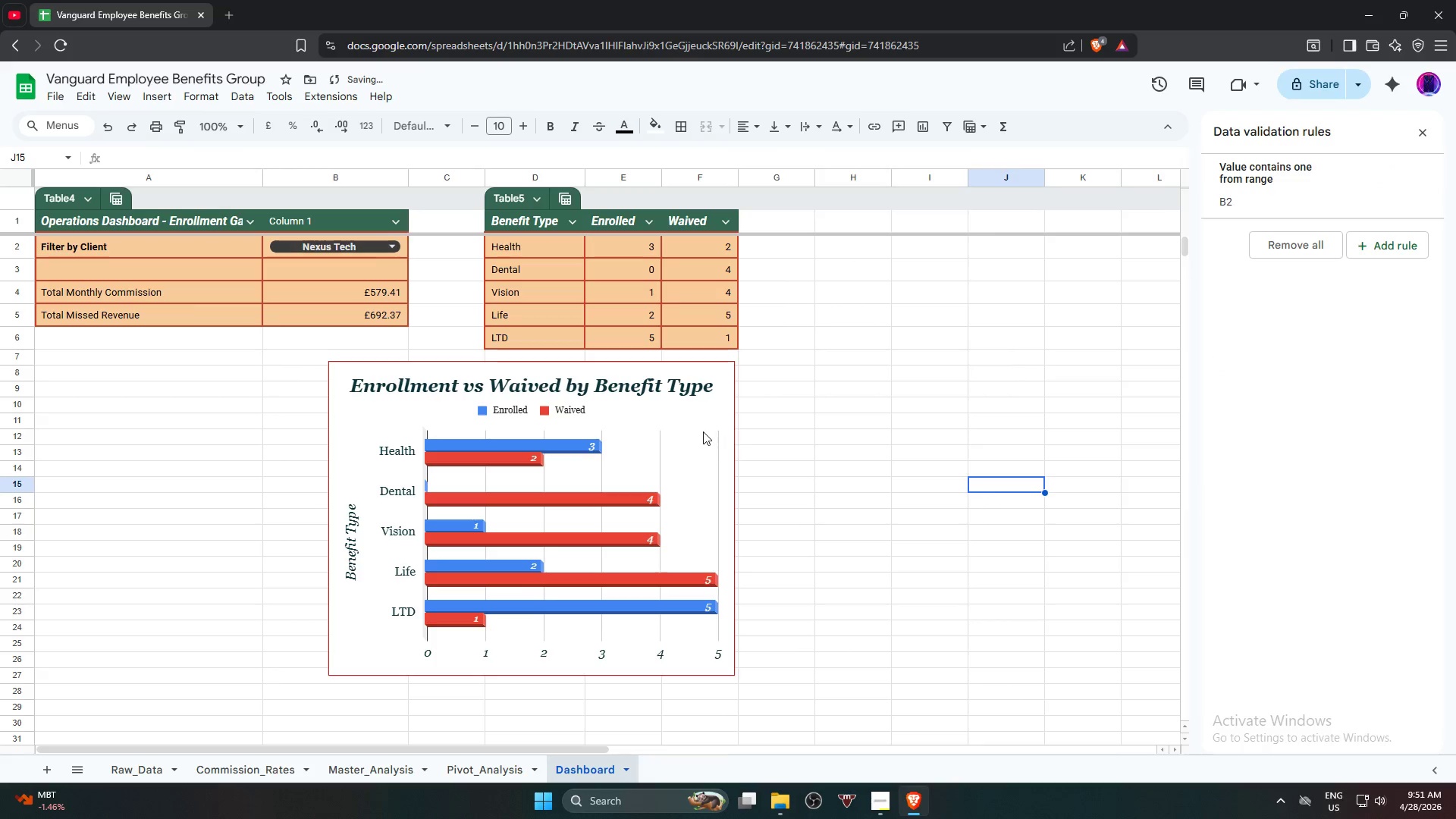 
left_click([703, 431])
 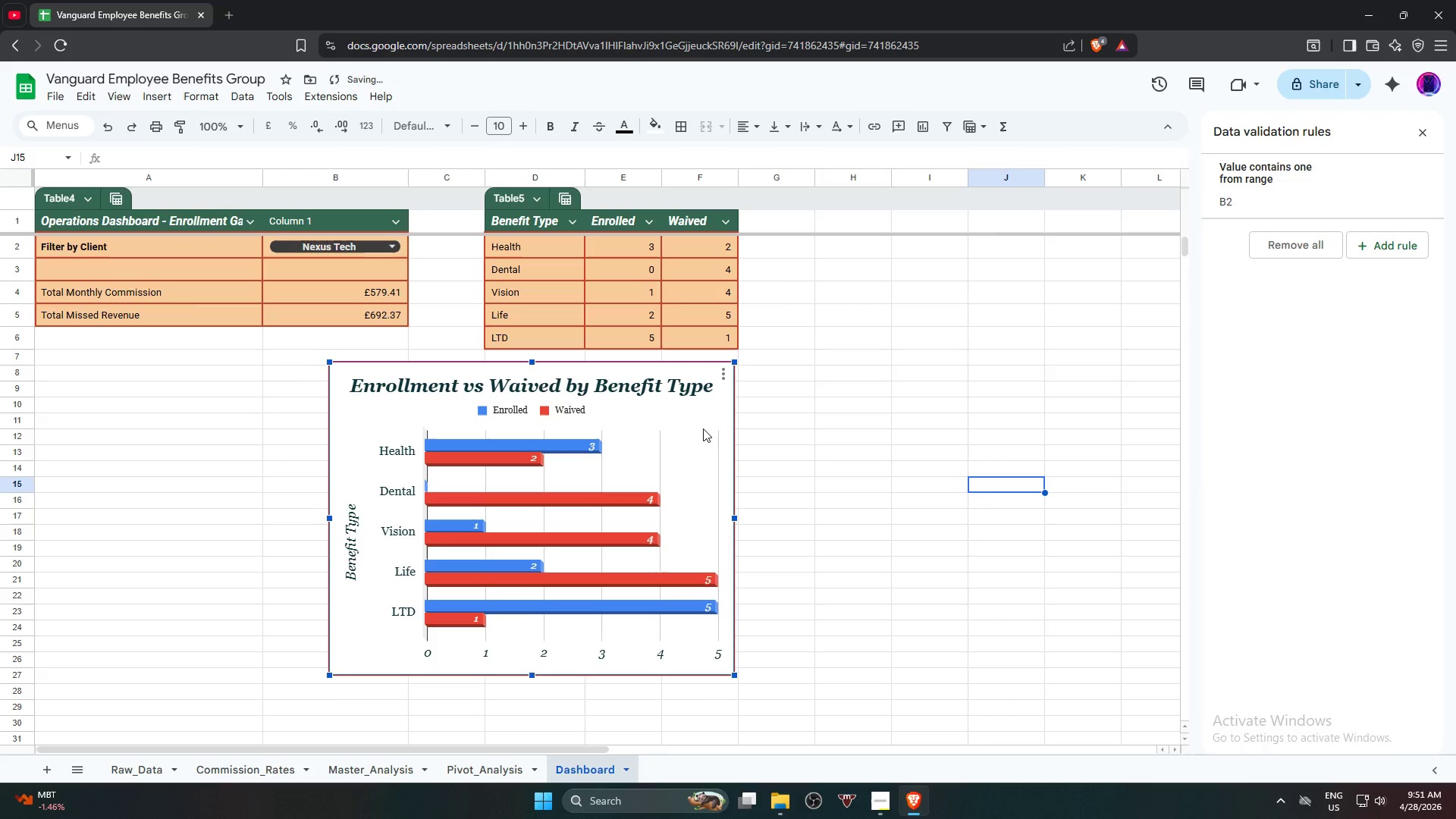 
left_click_drag(start_coordinate=[703, 428], to_coordinate=[516, 439])
 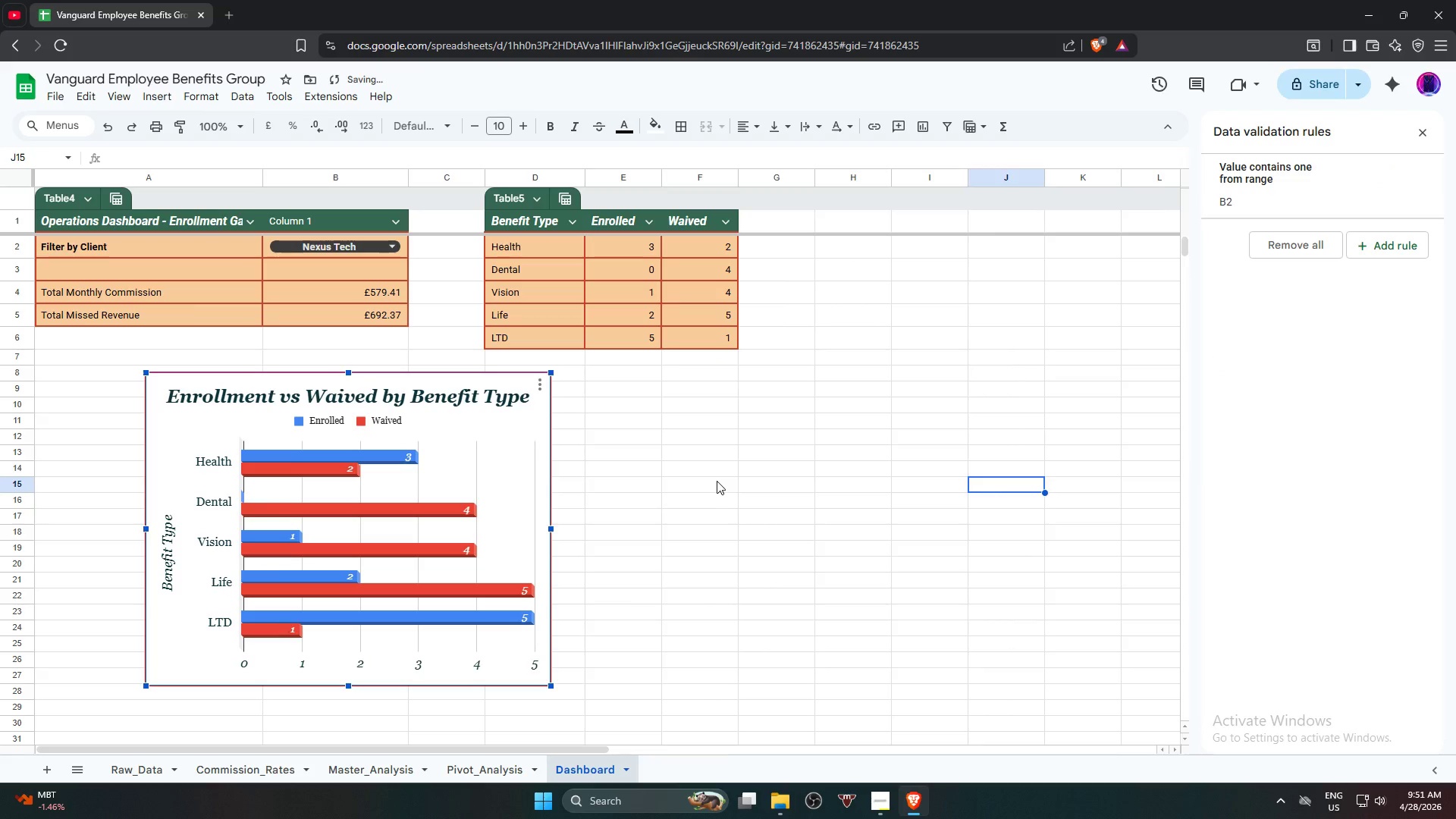 
left_click_drag(start_coordinate=[717, 481], to_coordinate=[719, 469])
 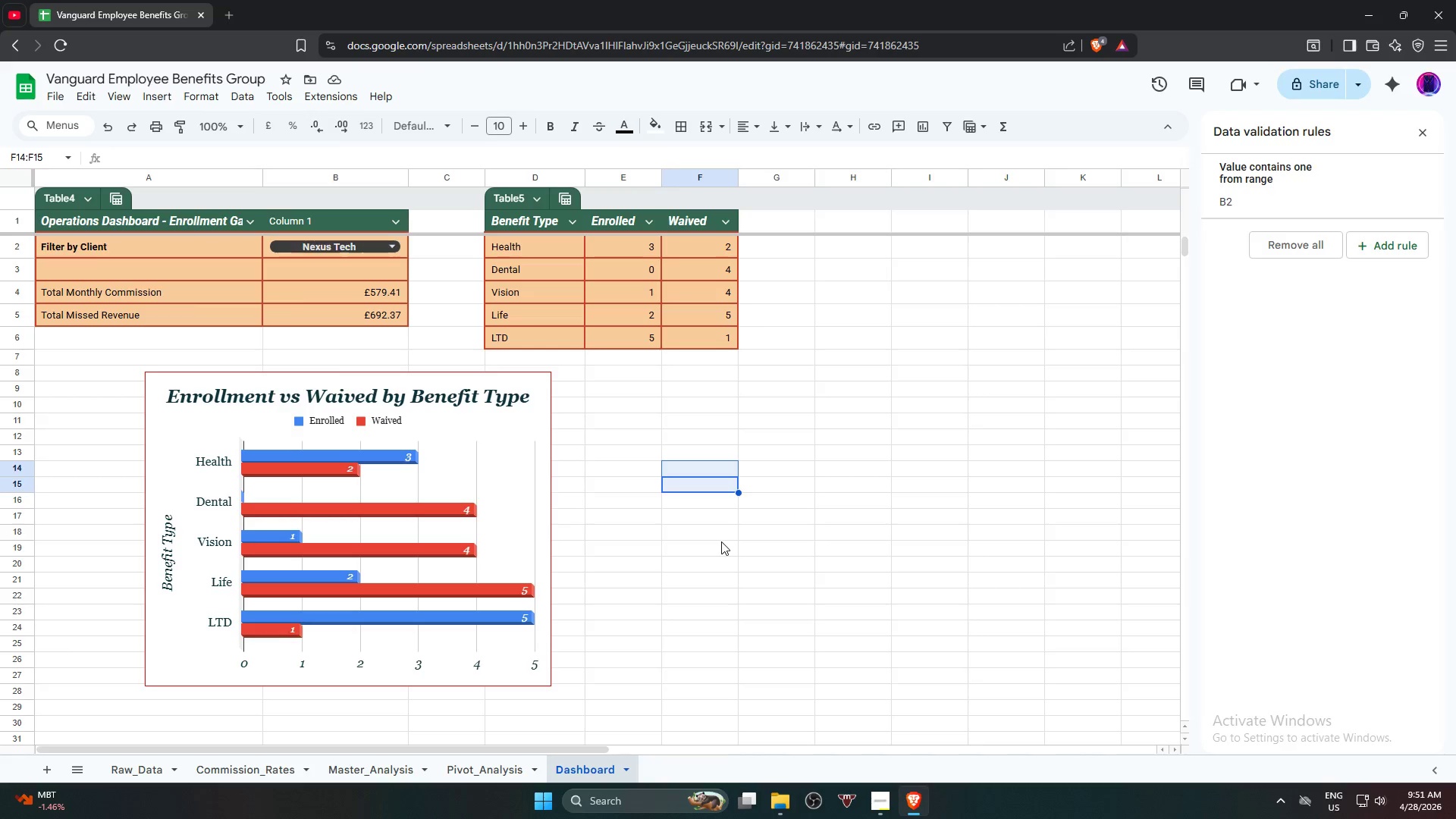 
wait(6.53)
 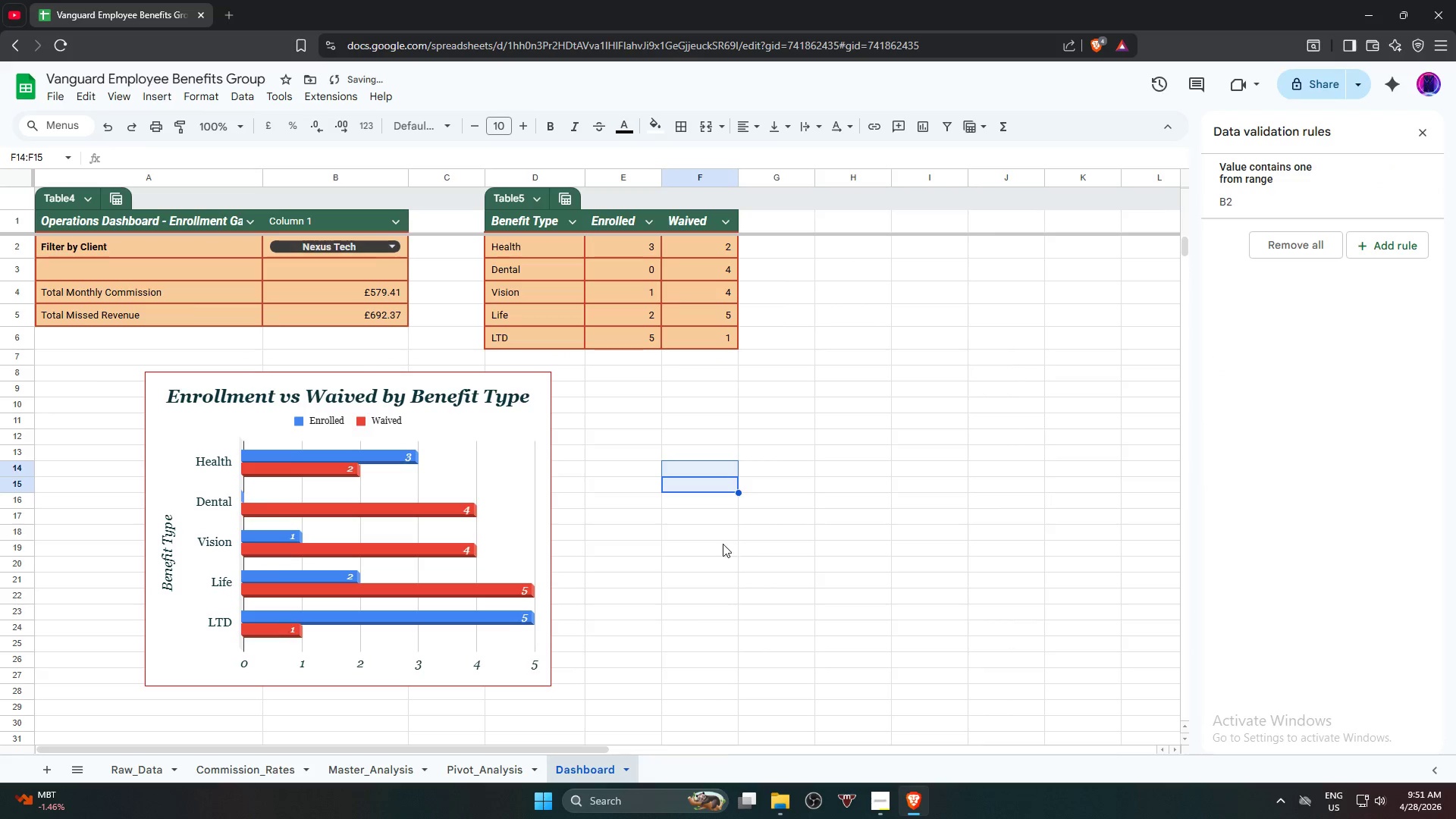 
left_click([886, 805])
 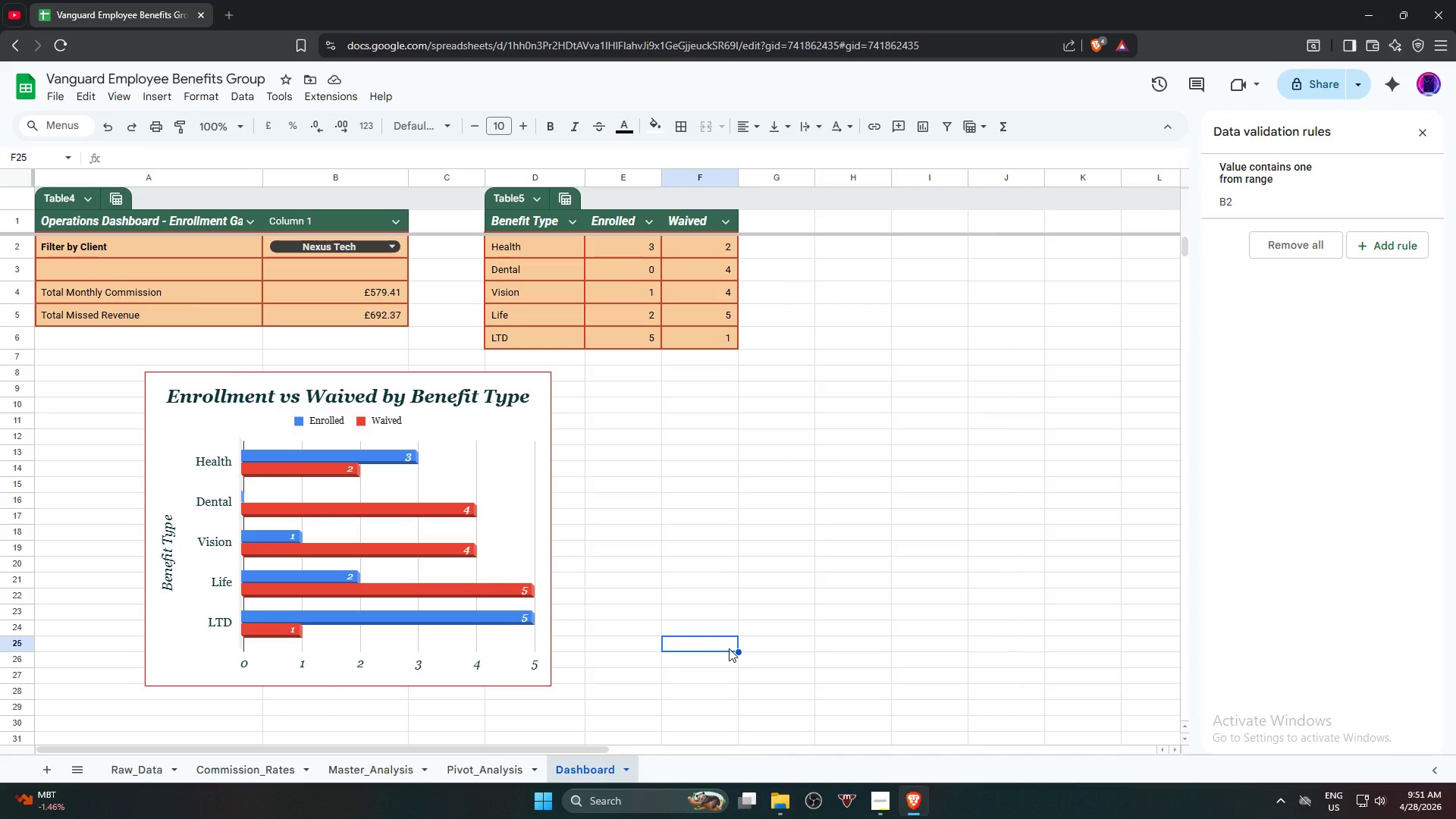 
wait(16.17)
 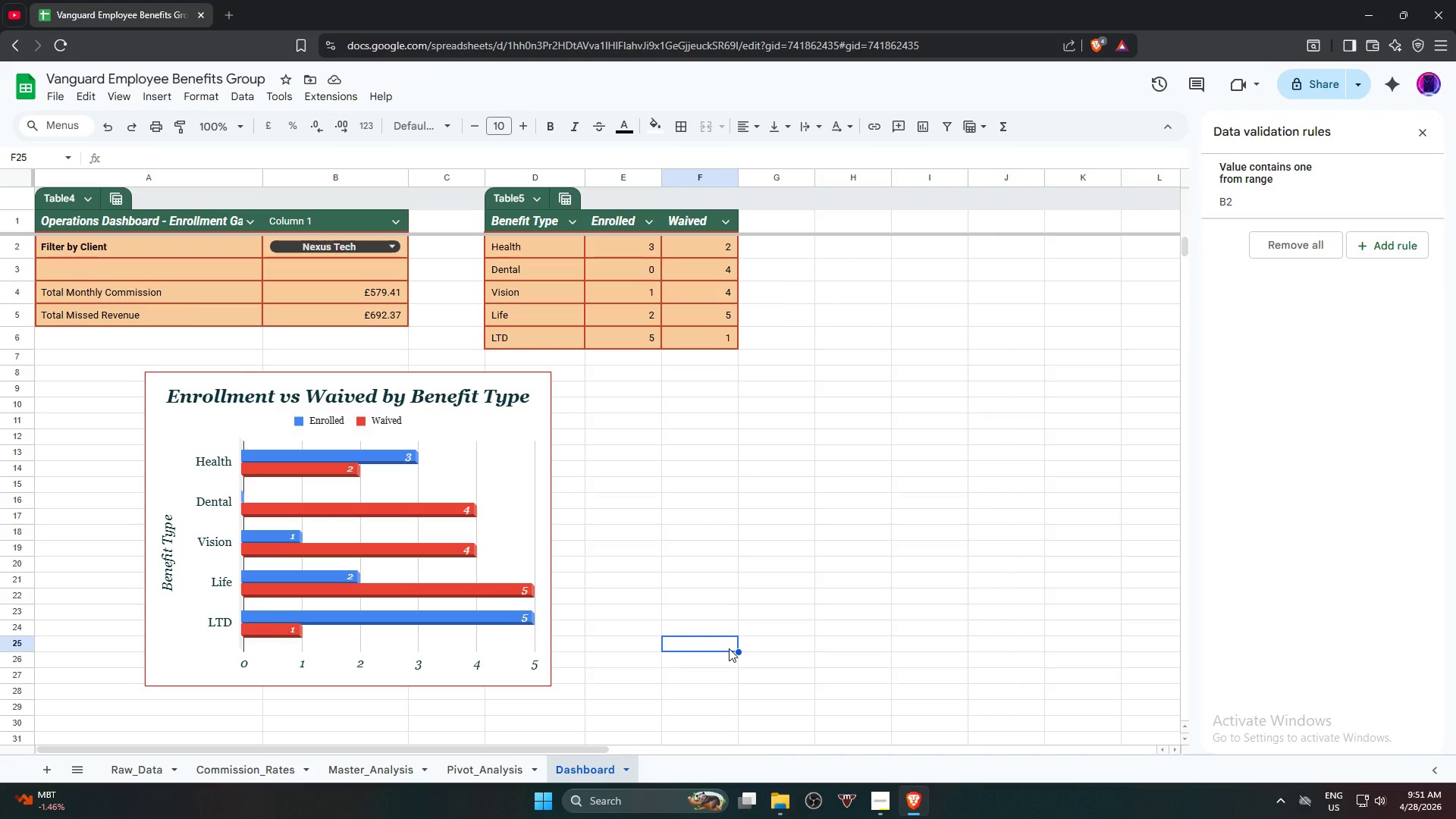 
left_click([886, 809])